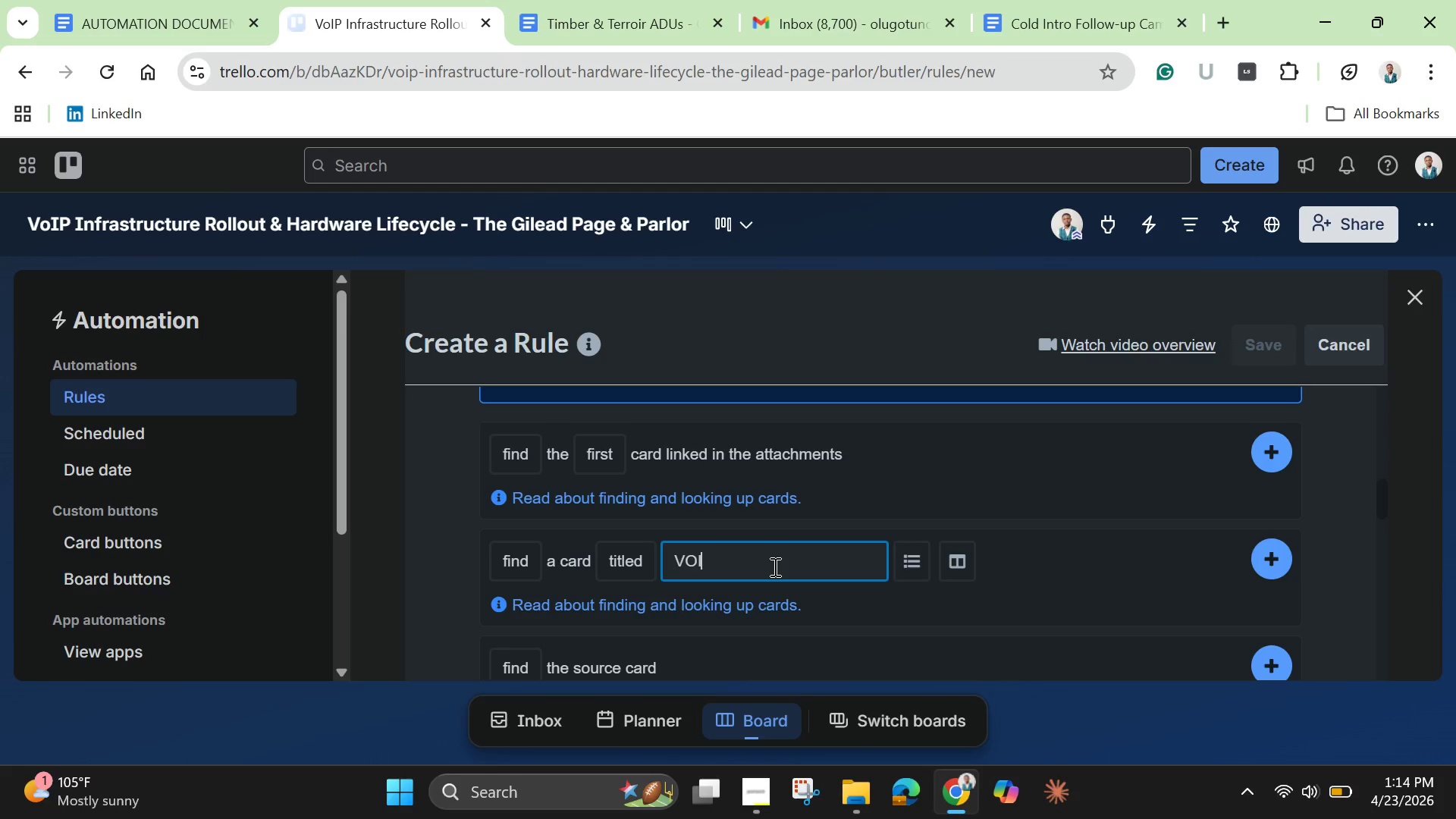 
key(Backspace)
 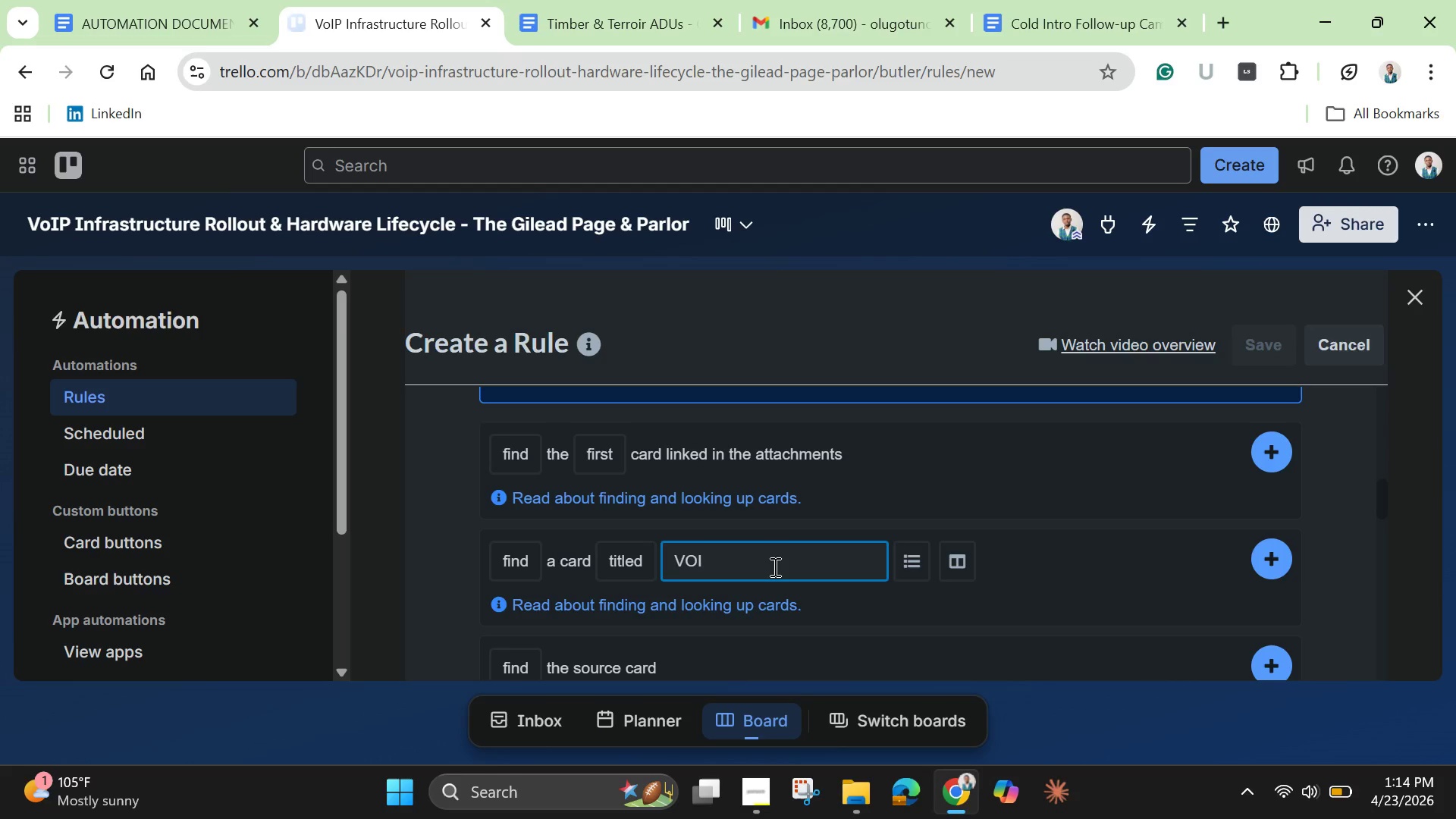 
key(Shift+P)
 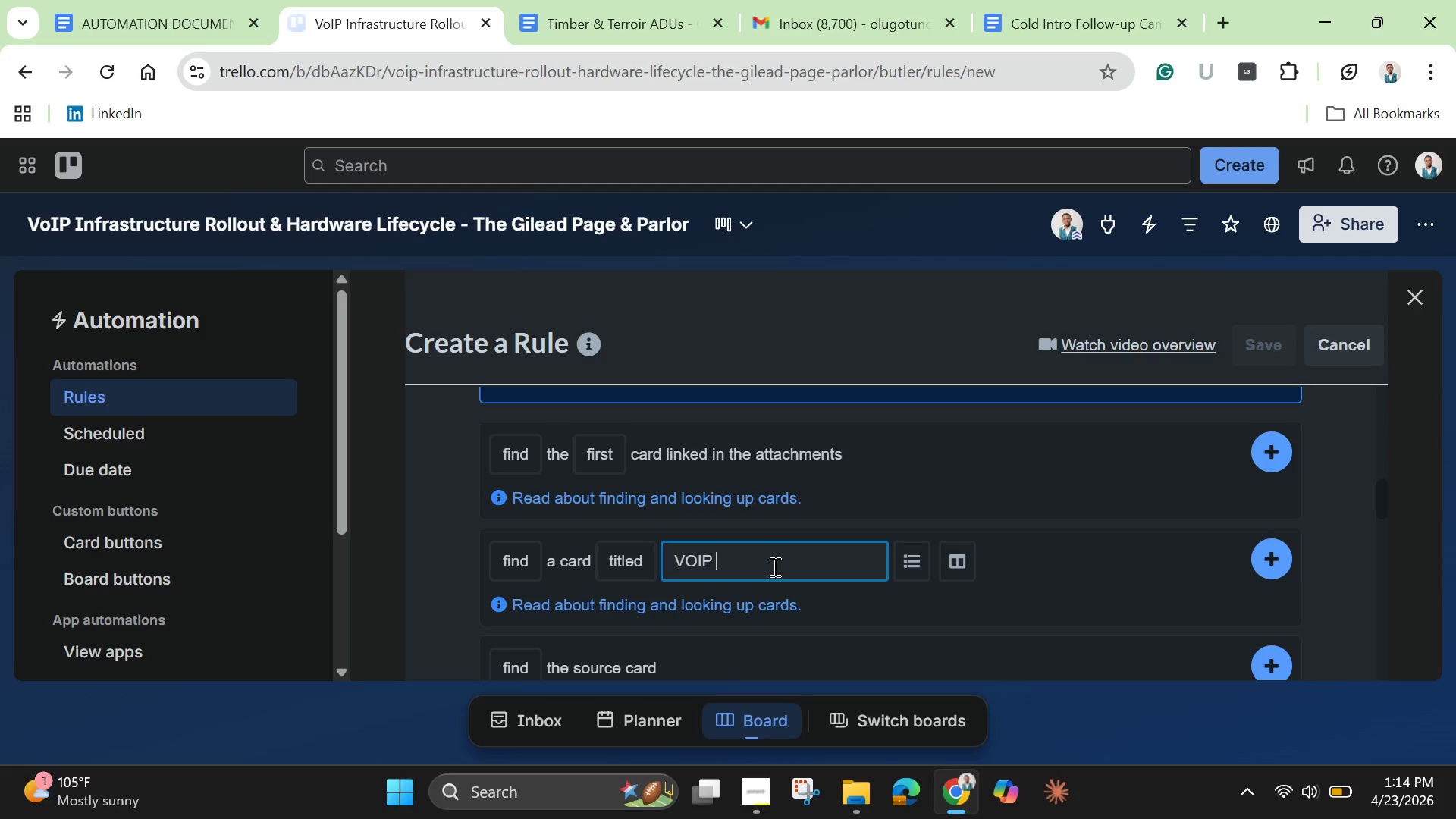 
key(Space)
 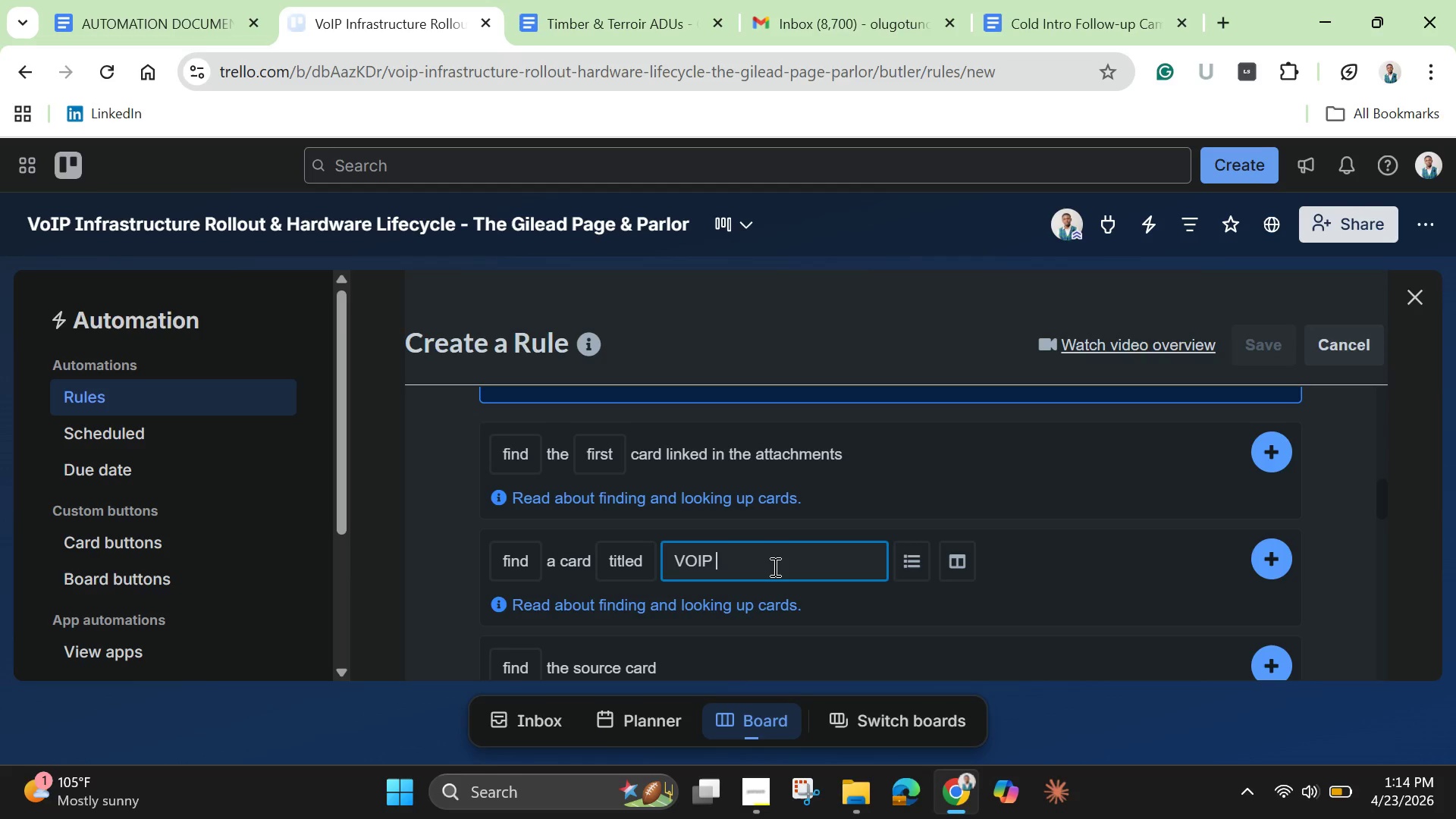 
type(Deployment )
 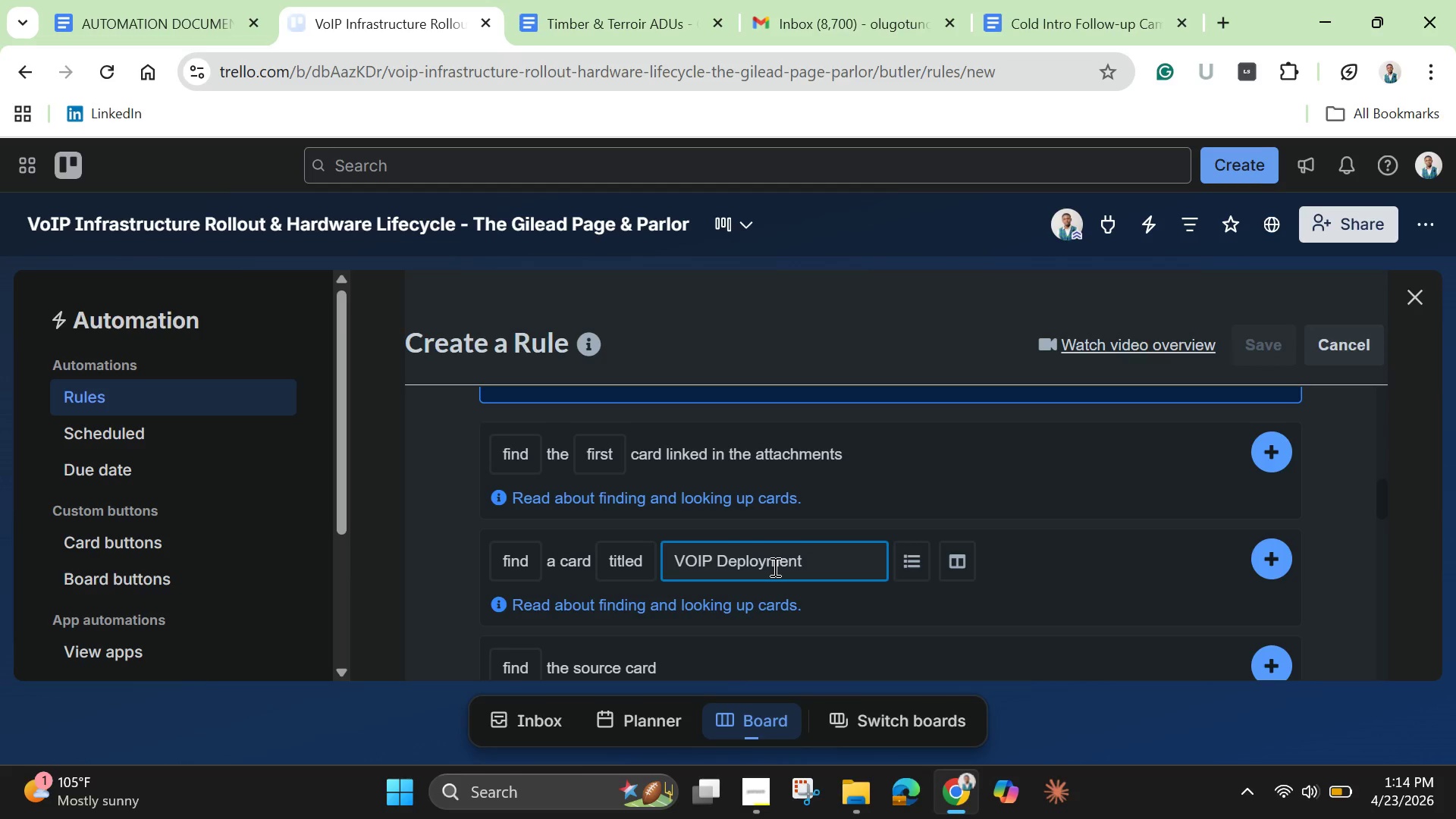 
type(Status Dashboard)
 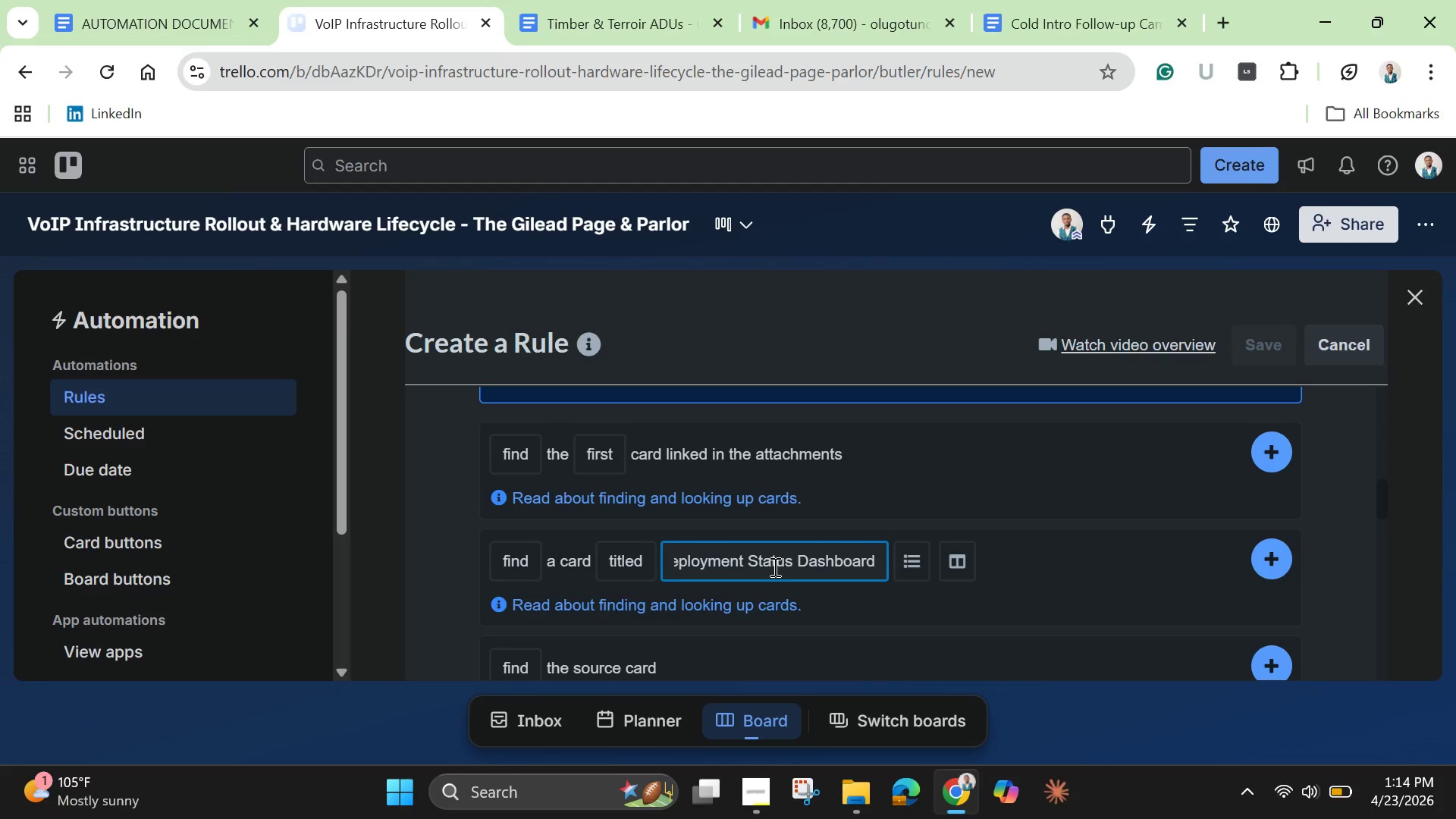 
wait(50.86)
 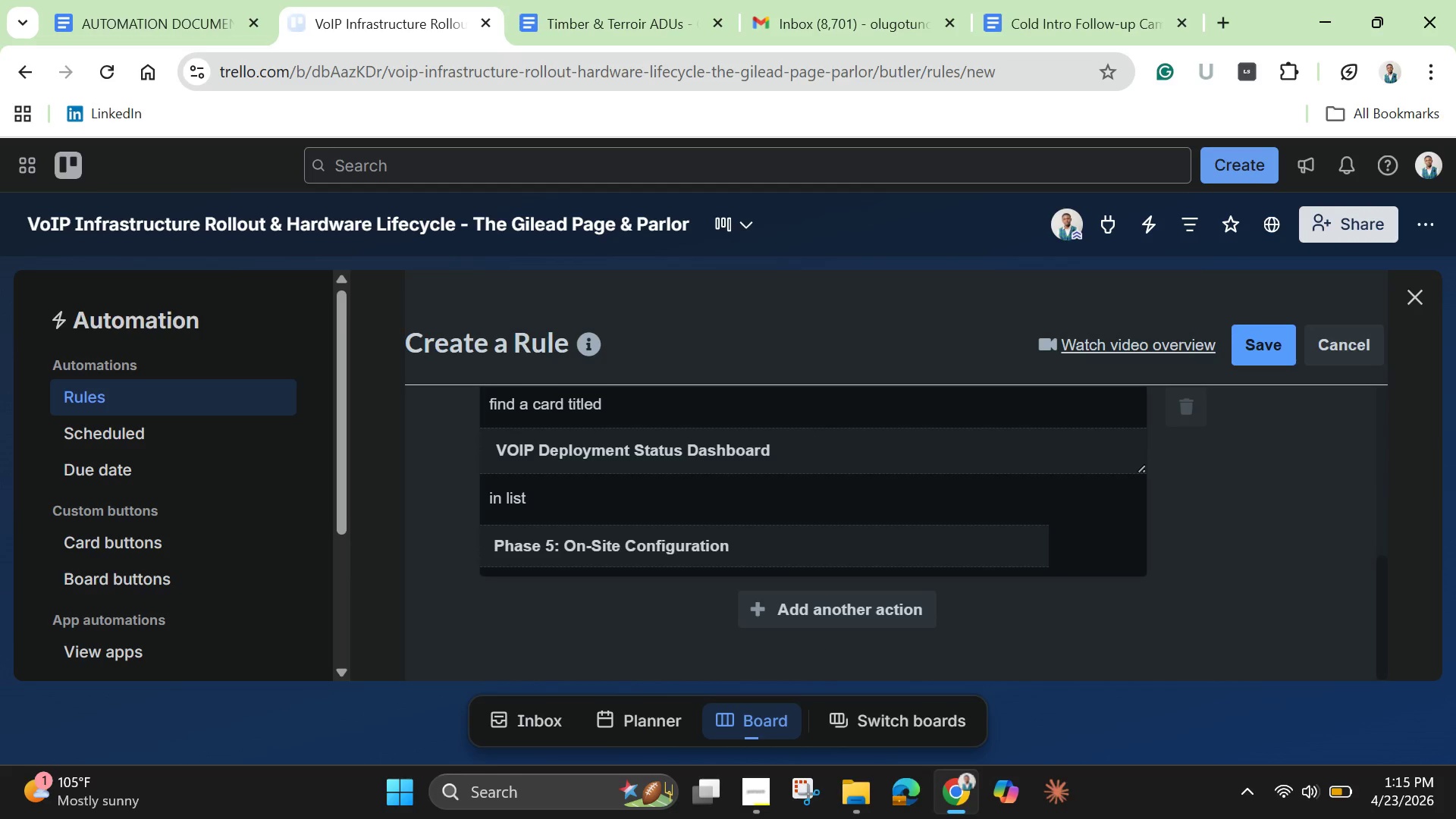 
left_click([884, 610])
 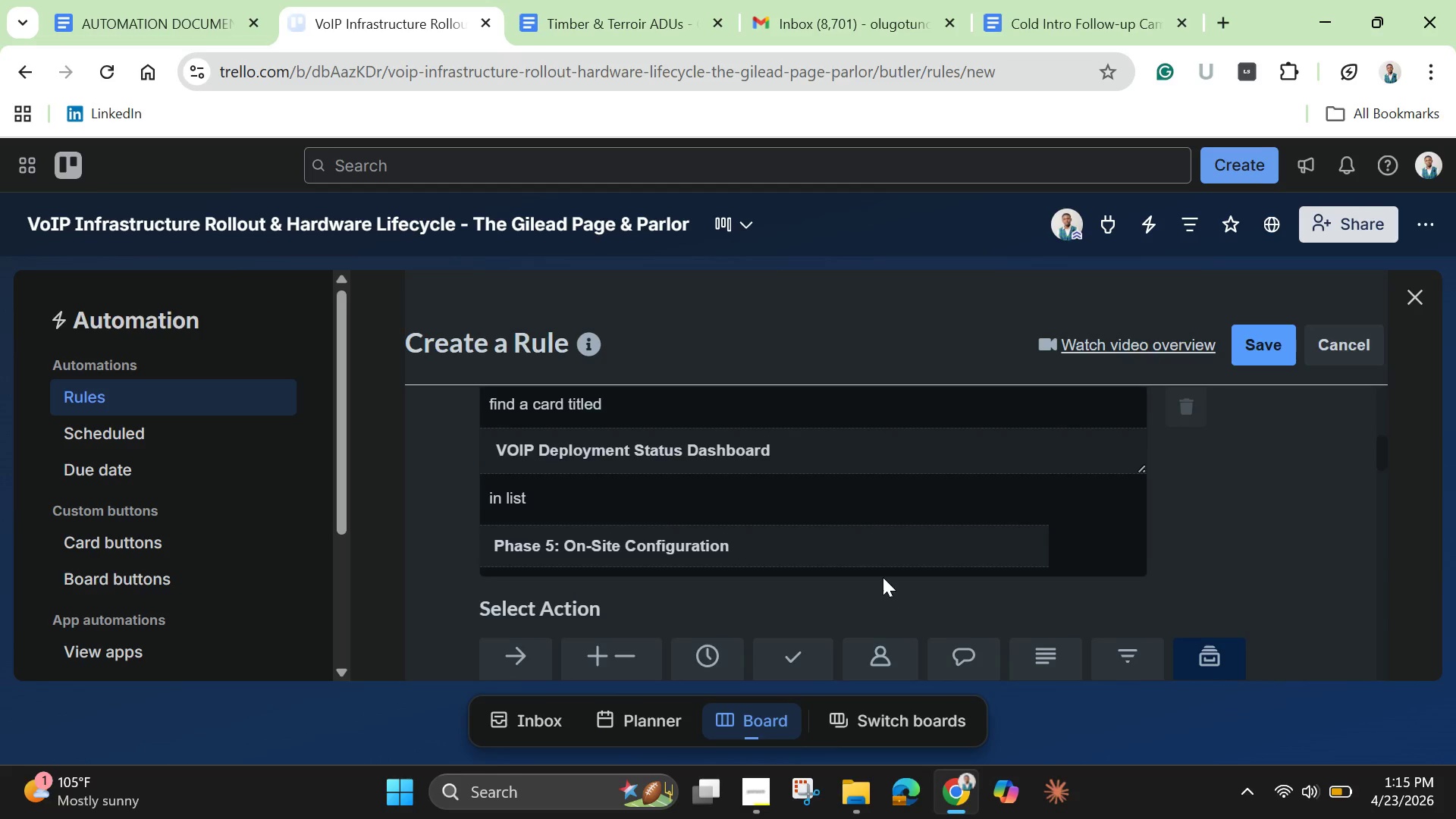 
scroll: coordinate [883, 574], scroll_direction: down, amount: 5.0
 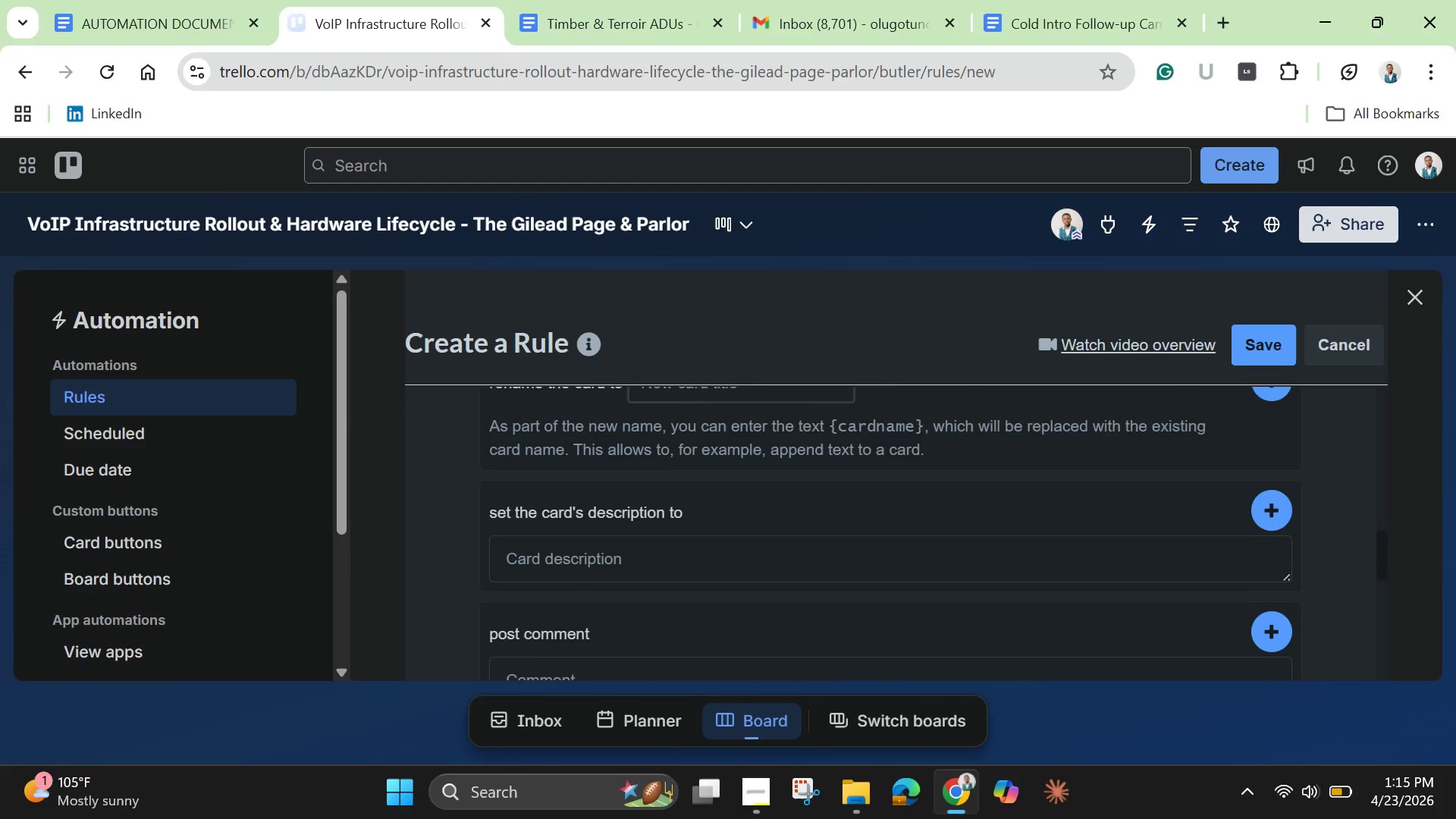 
wait(16.94)
 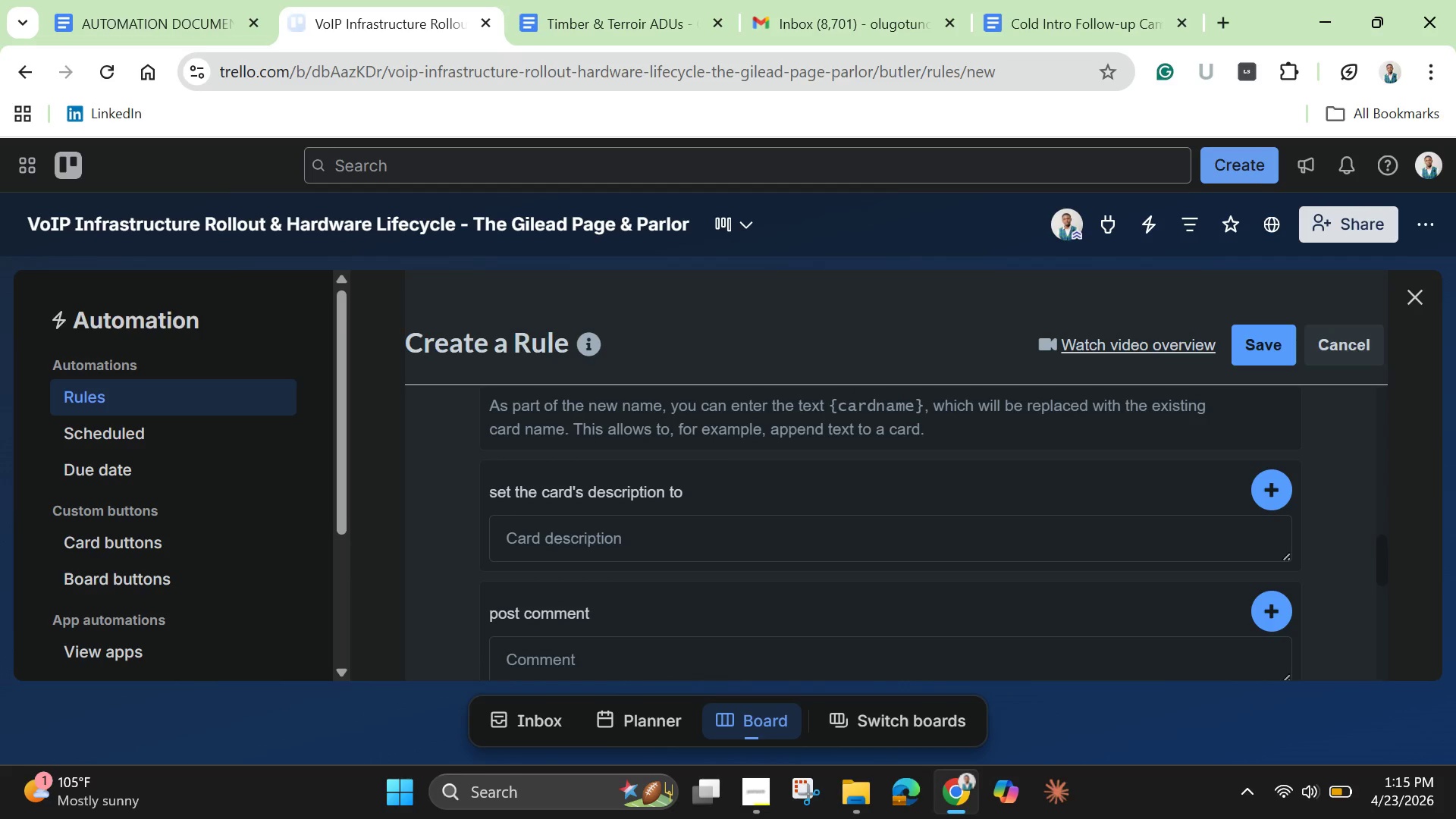 
type(Active configuration i)
key(Backspace)
 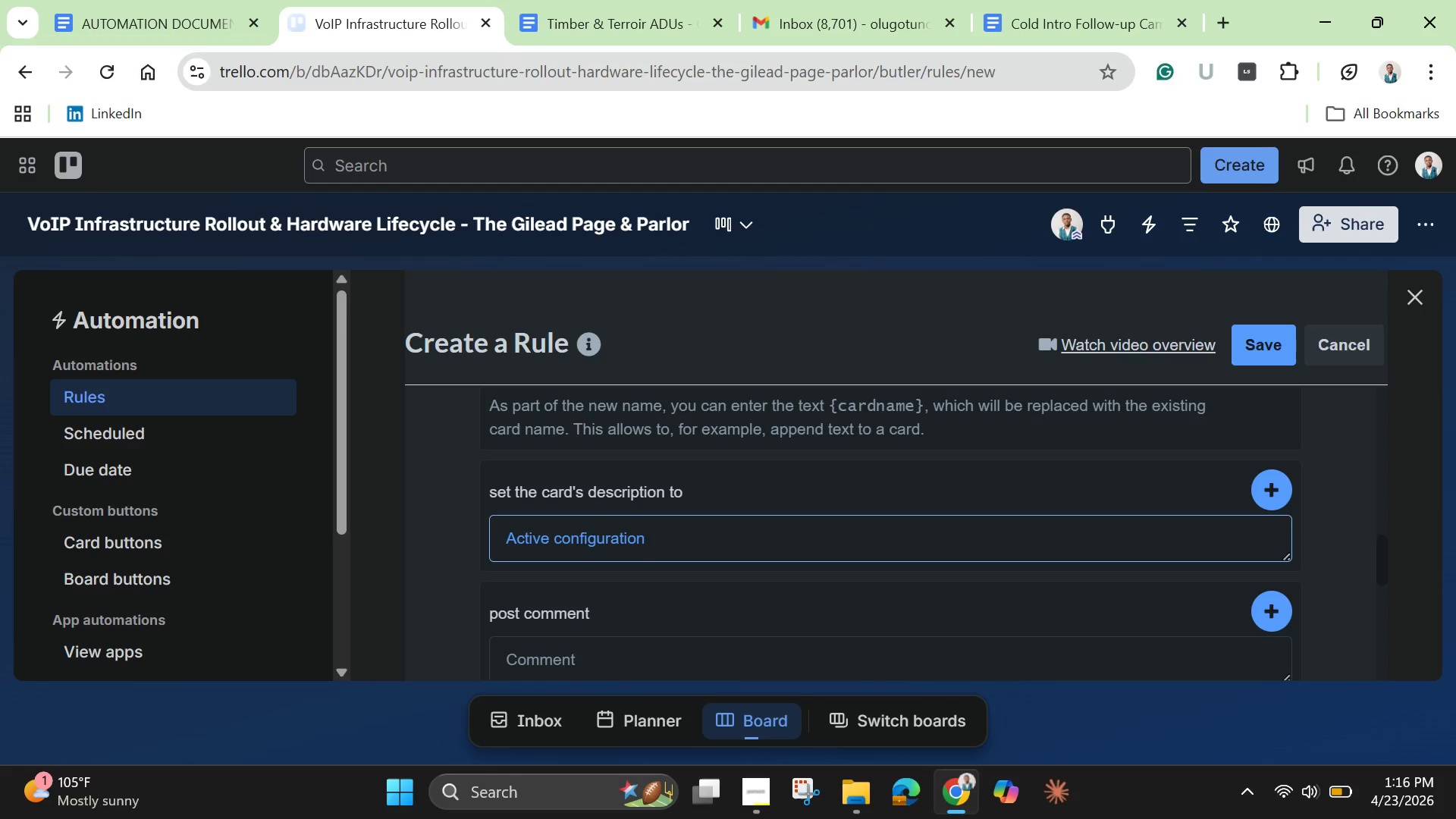 
wait(26.74)
 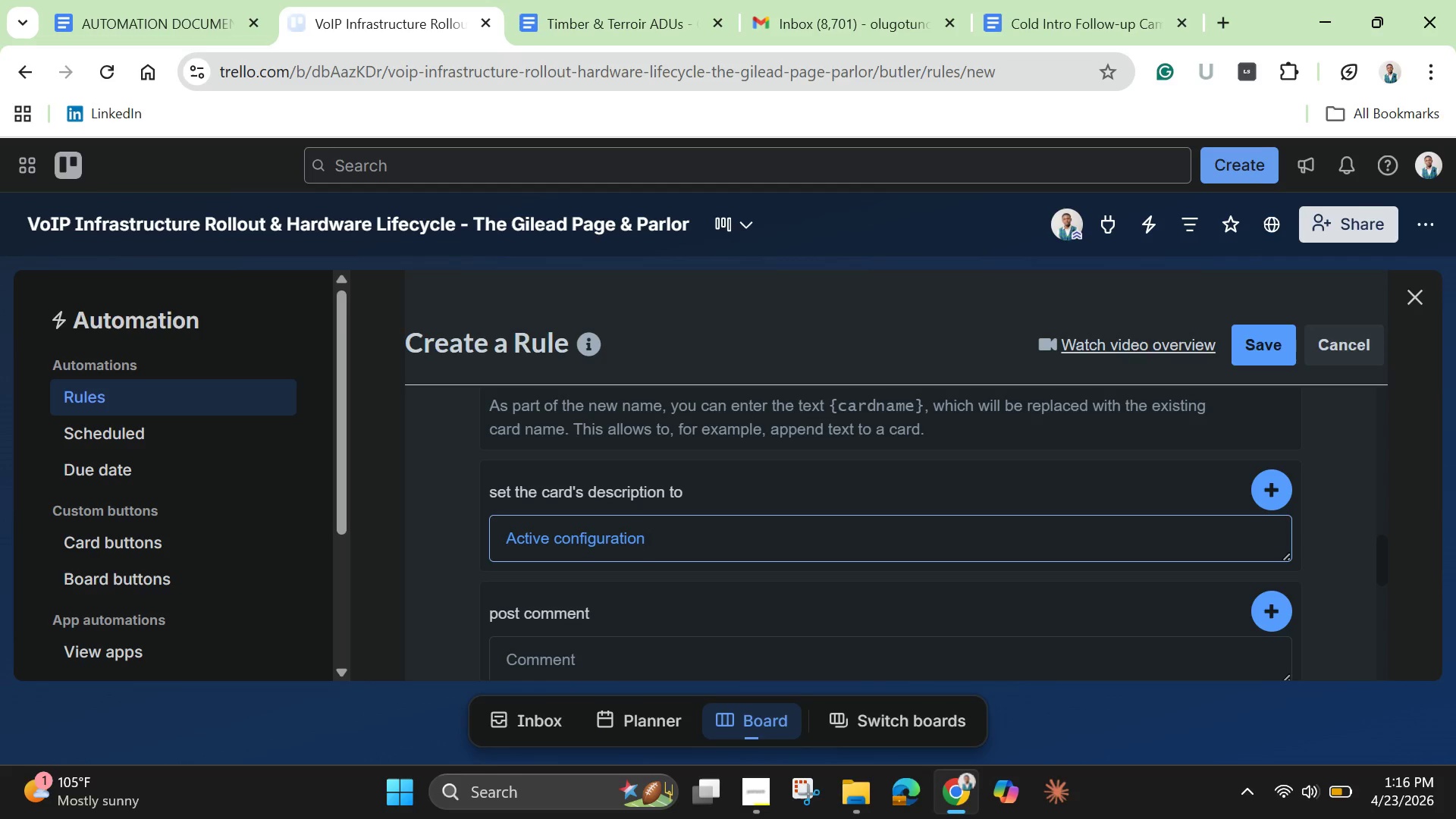 
type(in)
 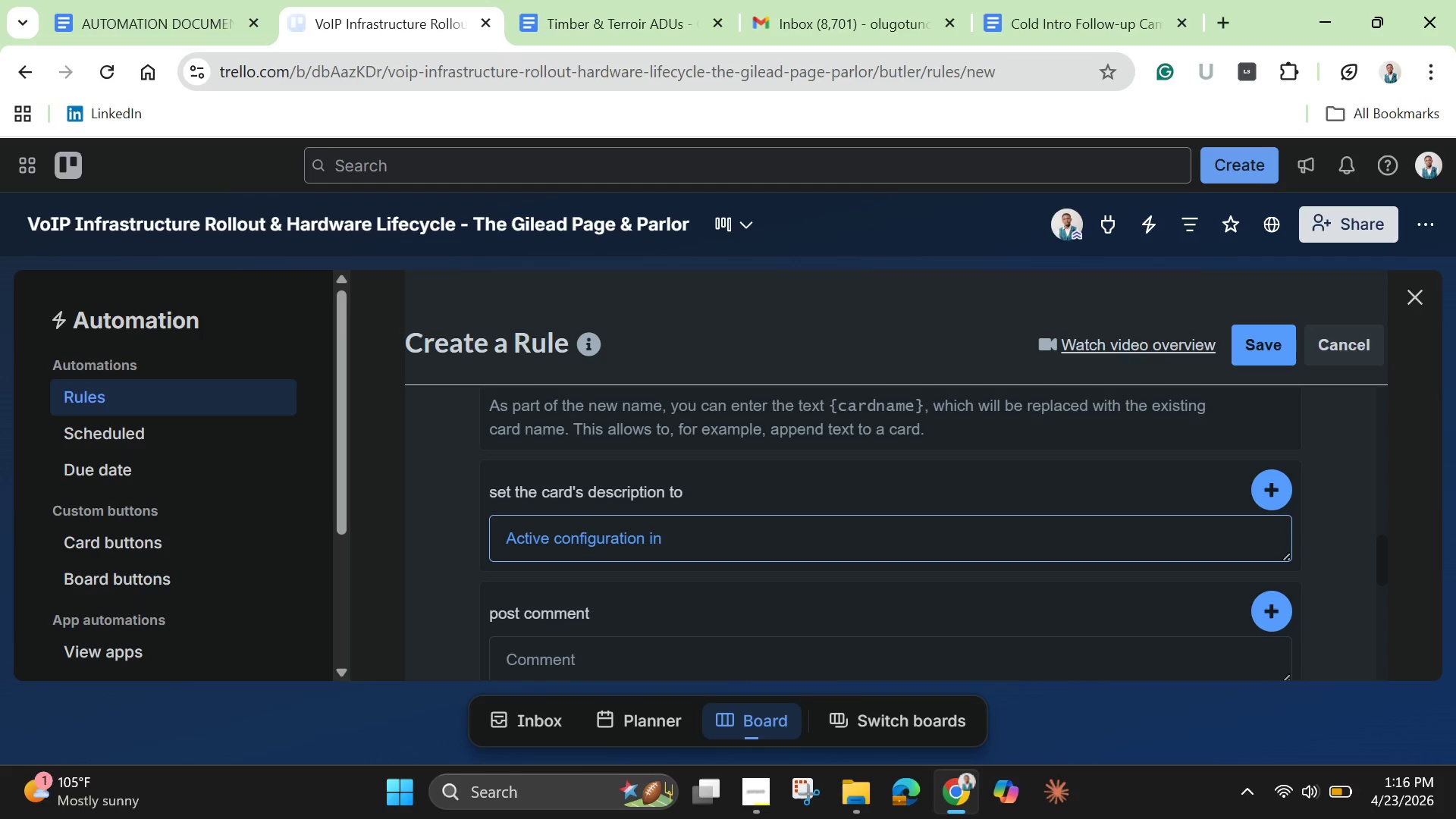 
wait(9.01)
 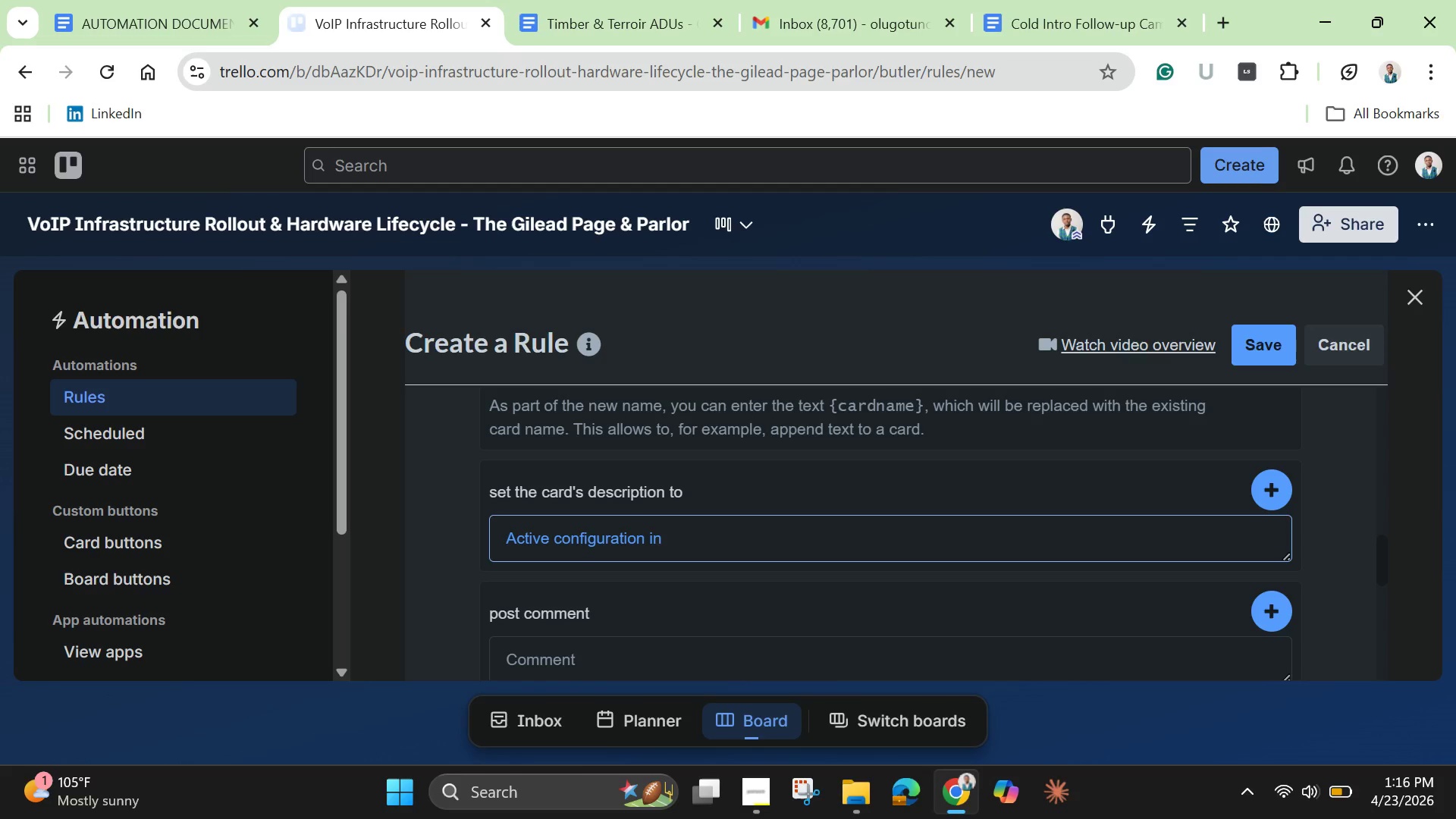 
type( progress: )
 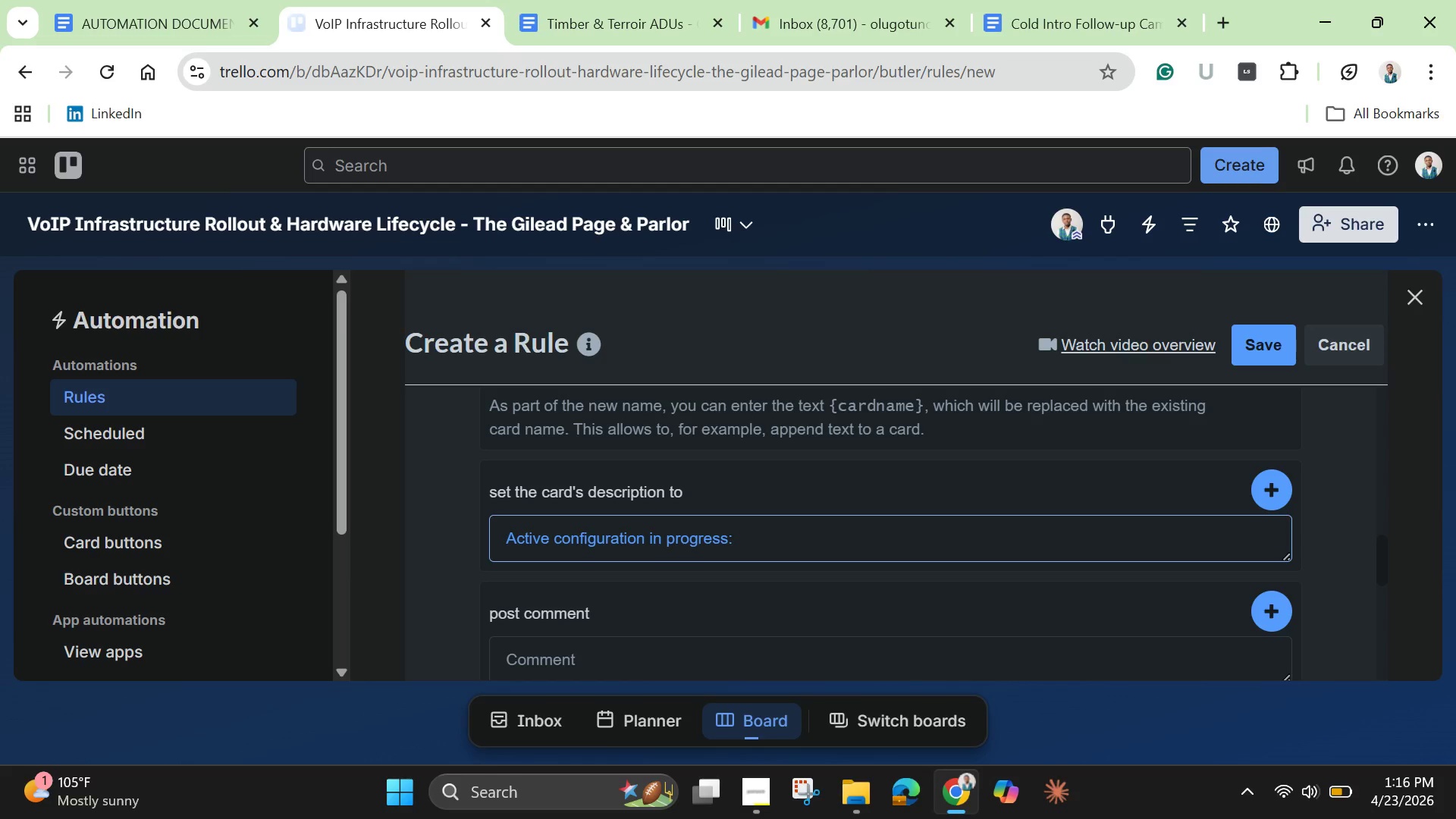 
type({card)
 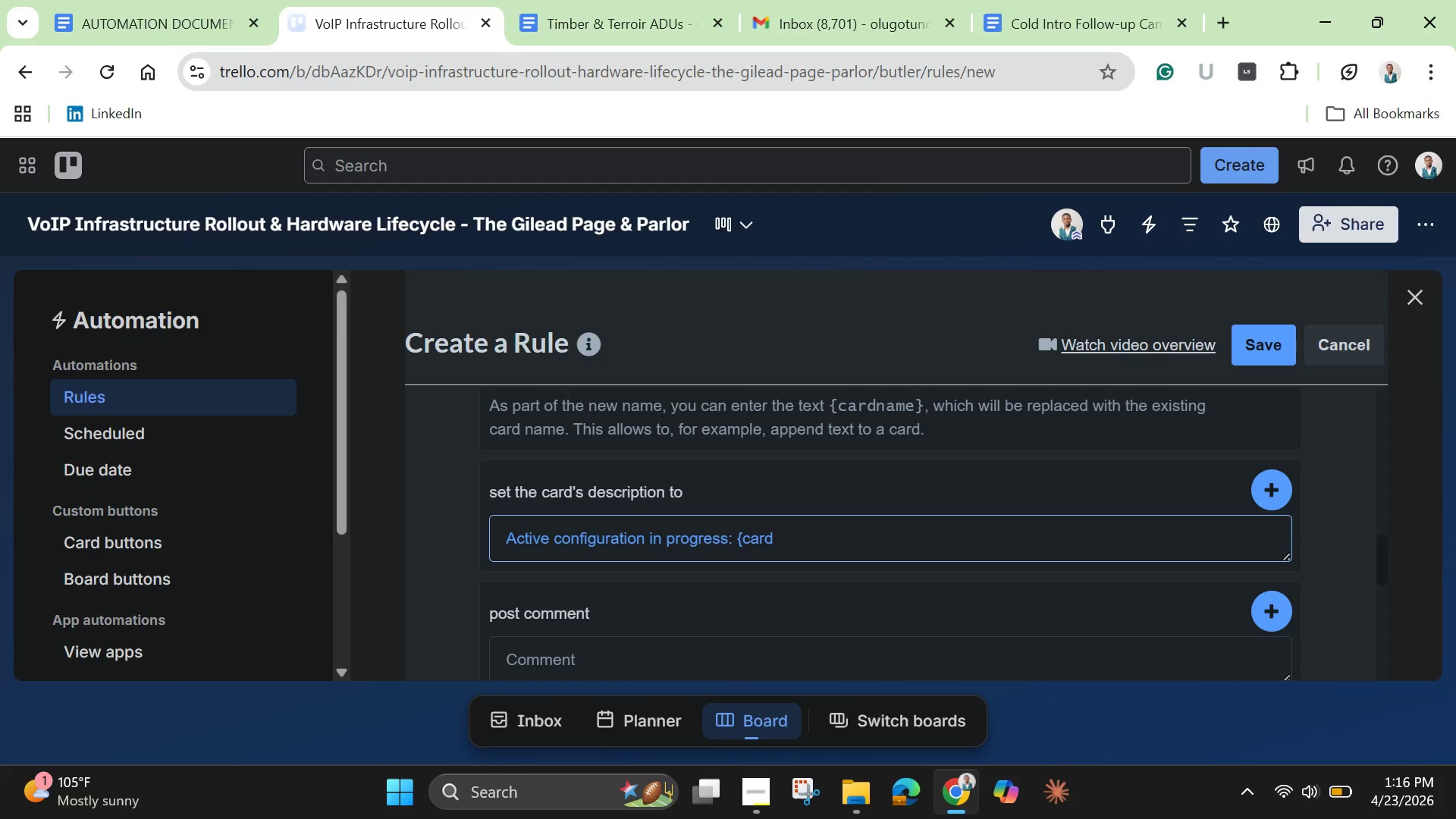 
wait(10.88)
 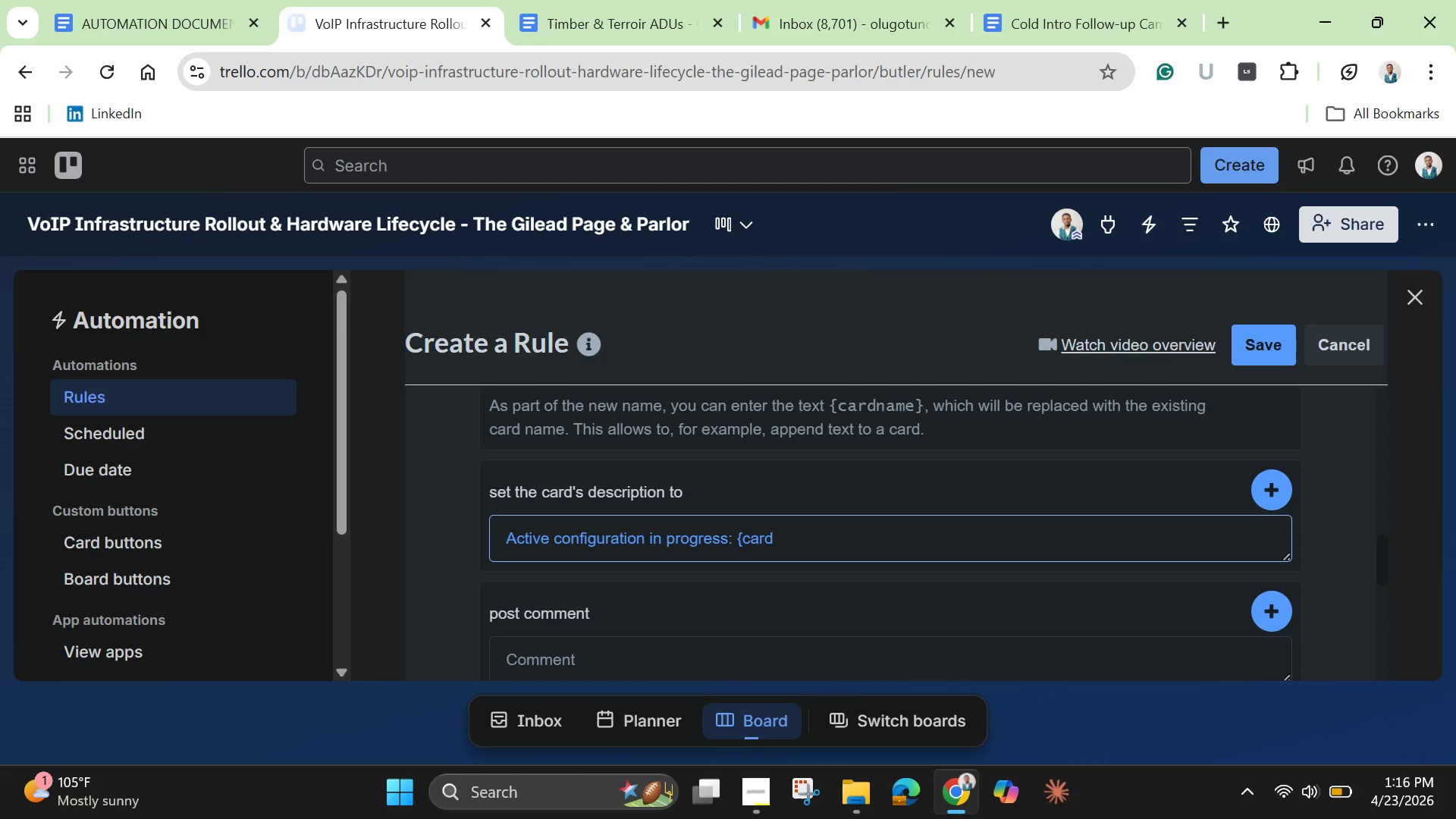 
type(countinlist)
 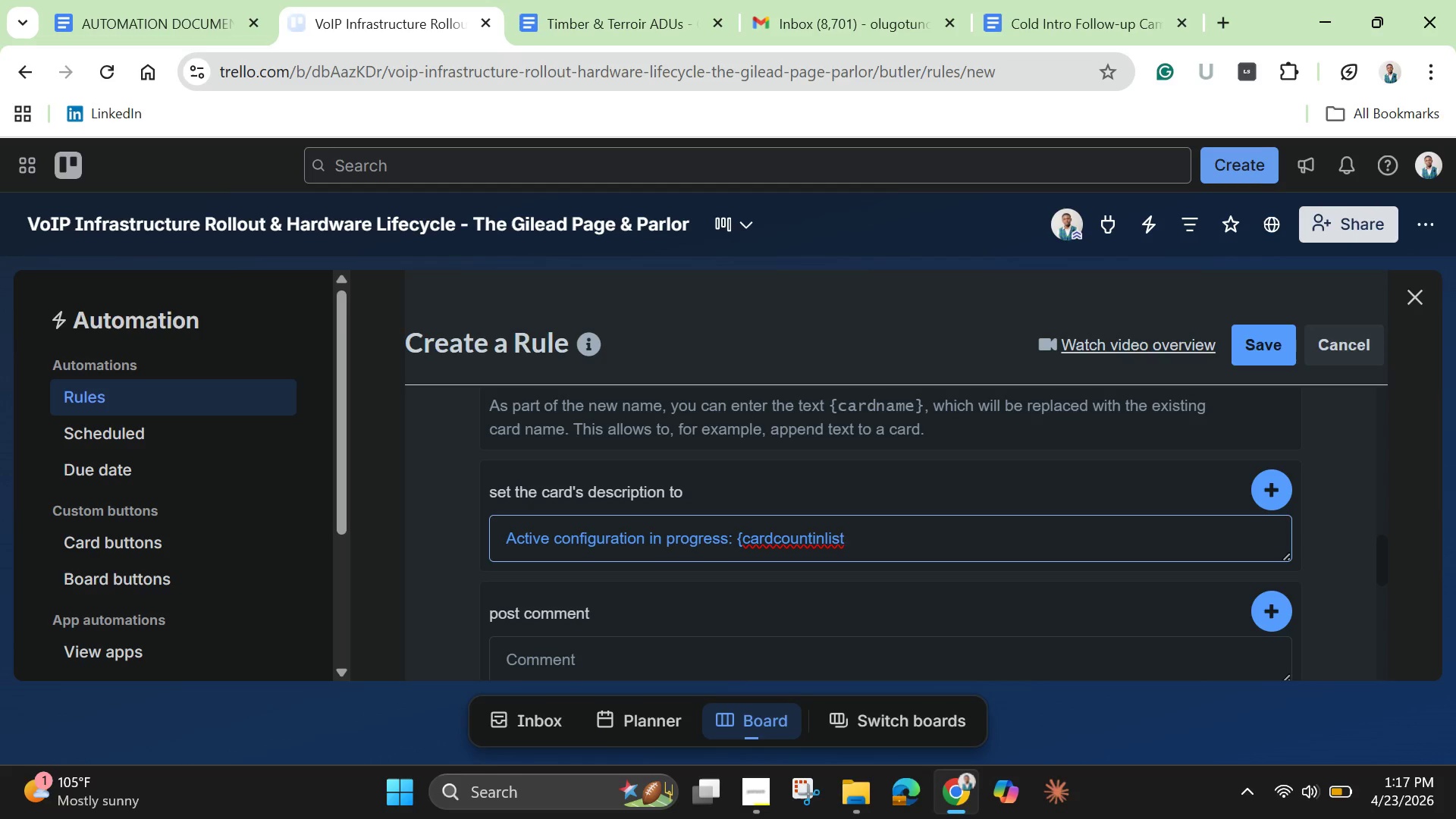 
wait(5.89)
 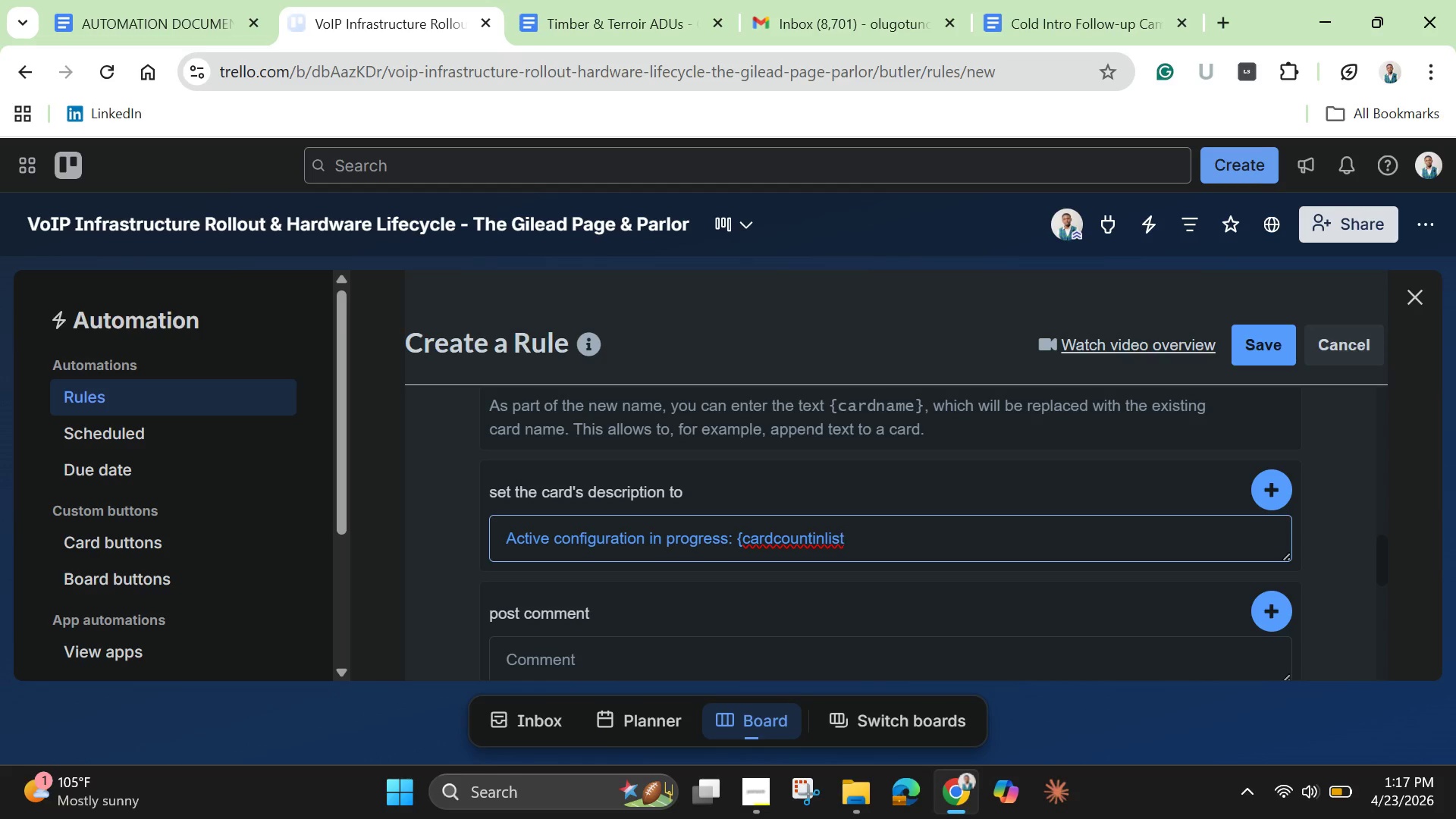 
key(Shift+L)
 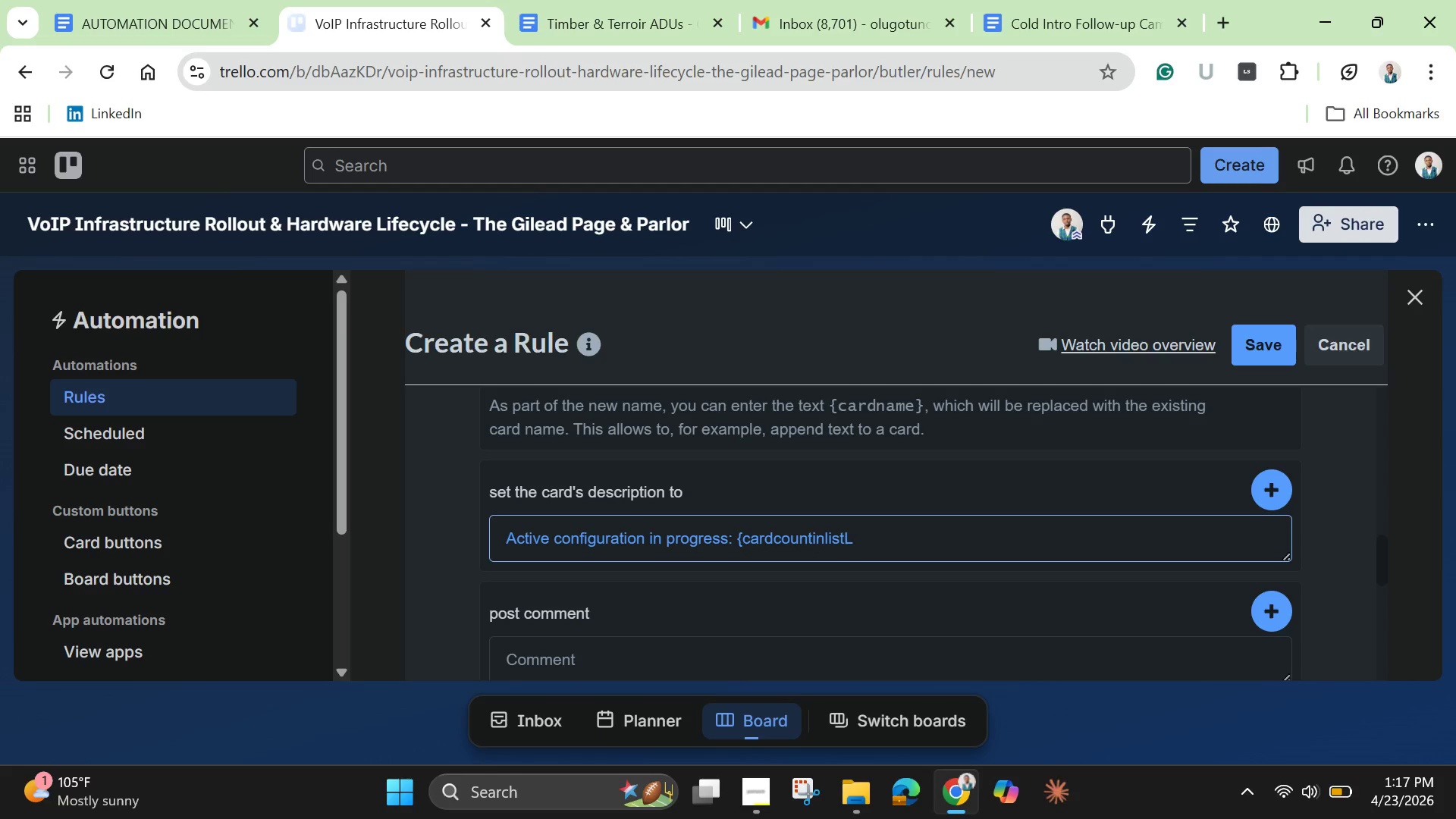 
key(Backspace)
 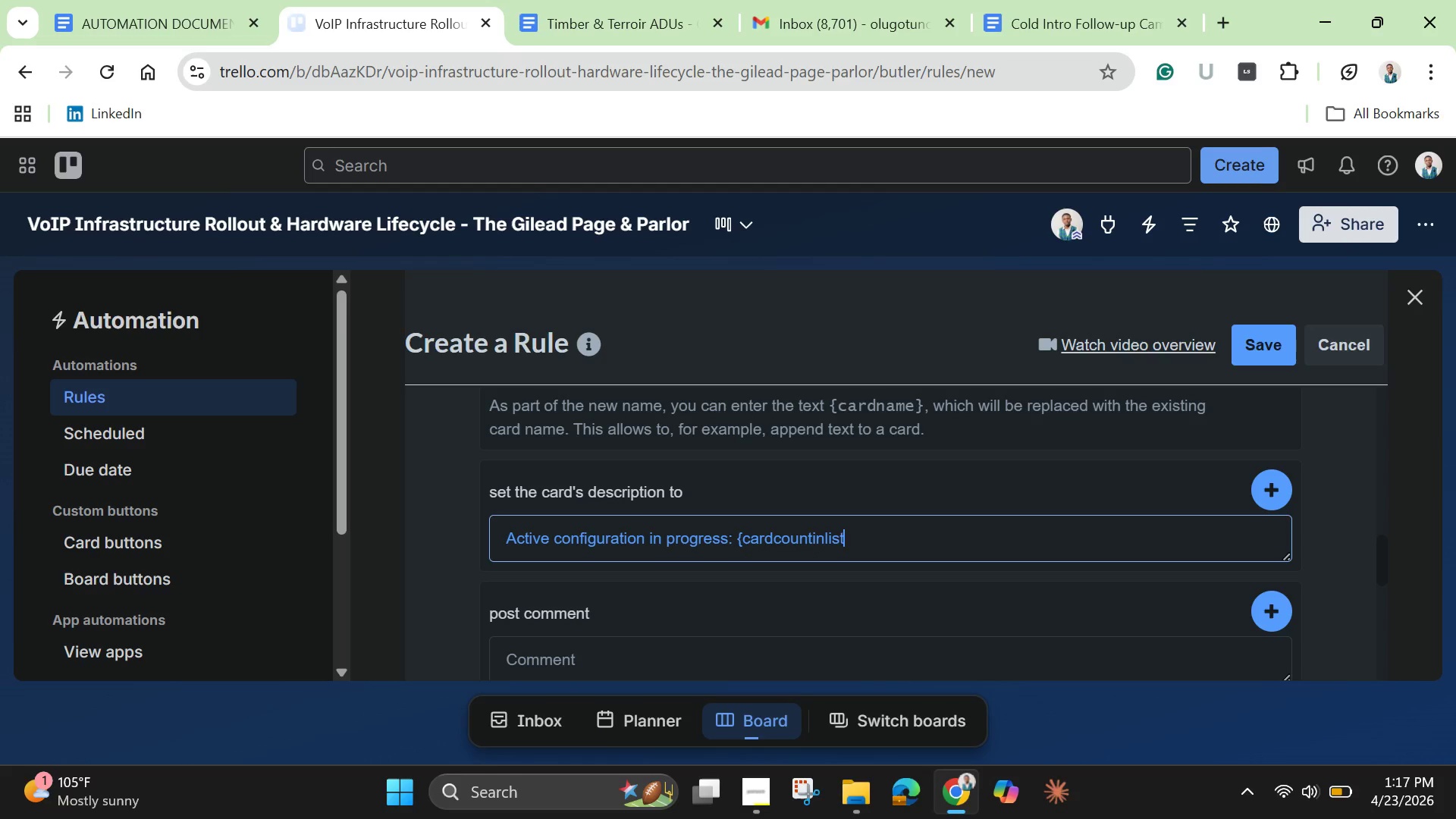 
key(Shift+Semicolon)
 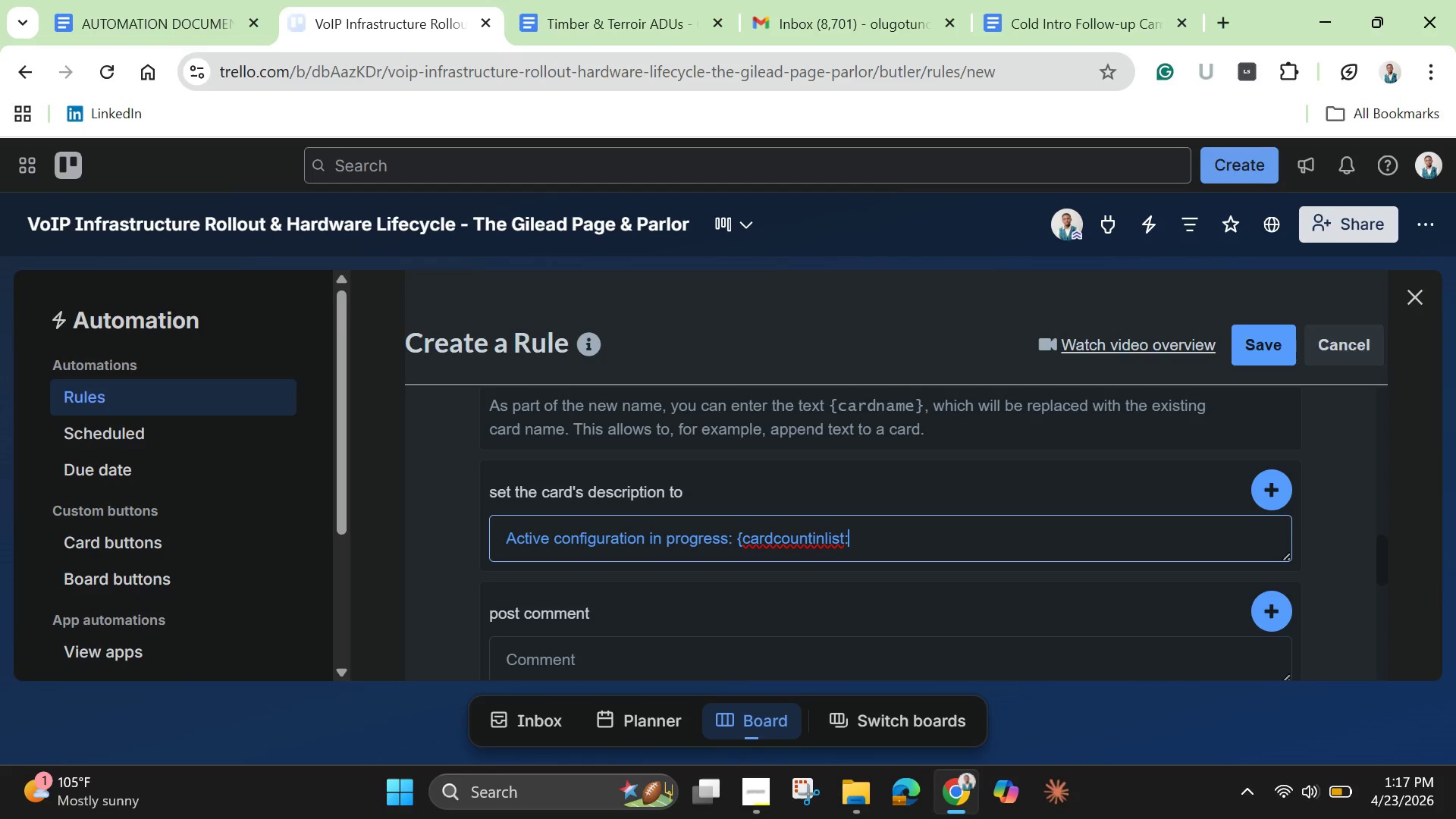 
type(Phase 5: Ons)
key(Backspace)
type(-Sit )
 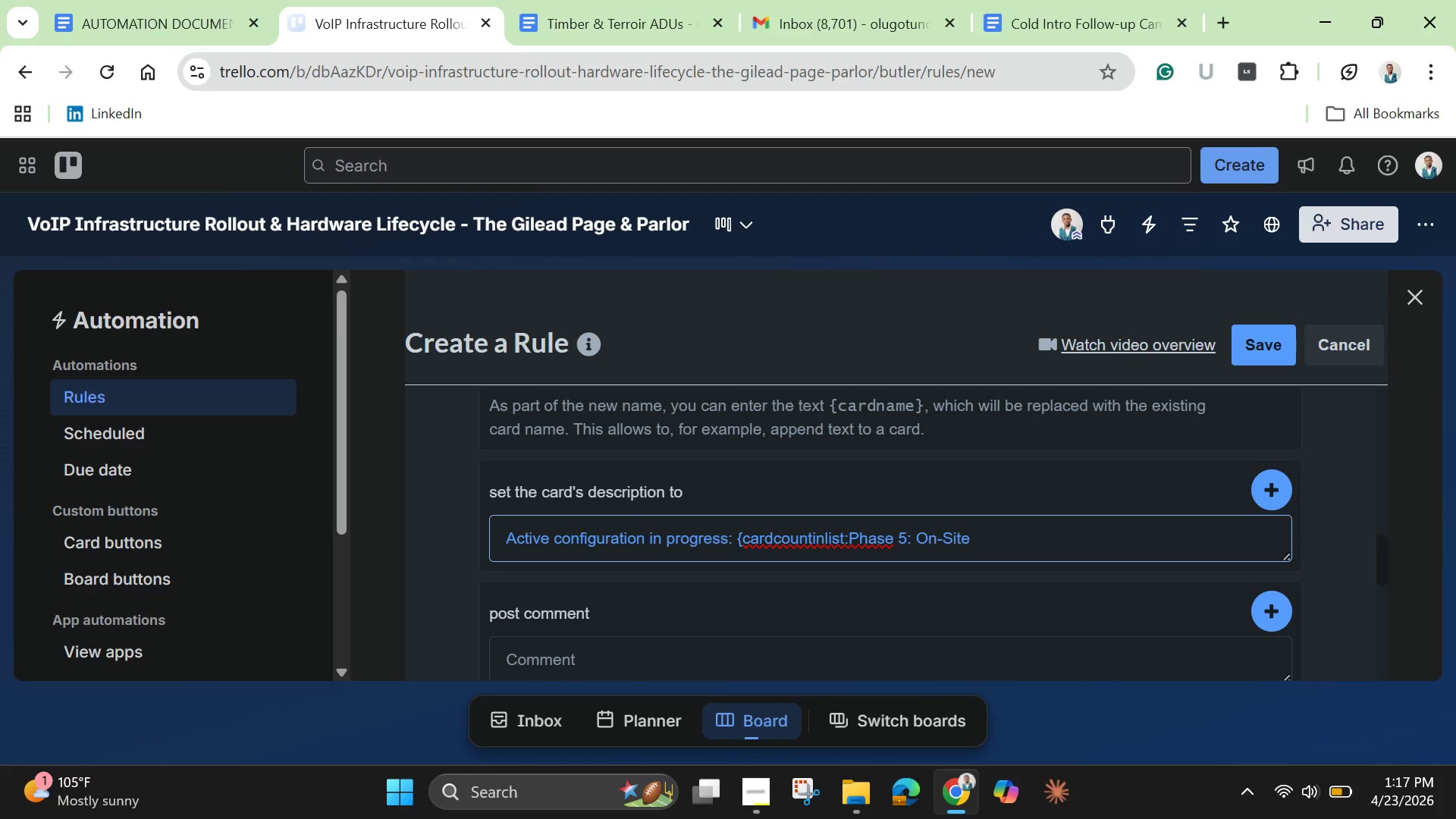 
wait(6.5)
 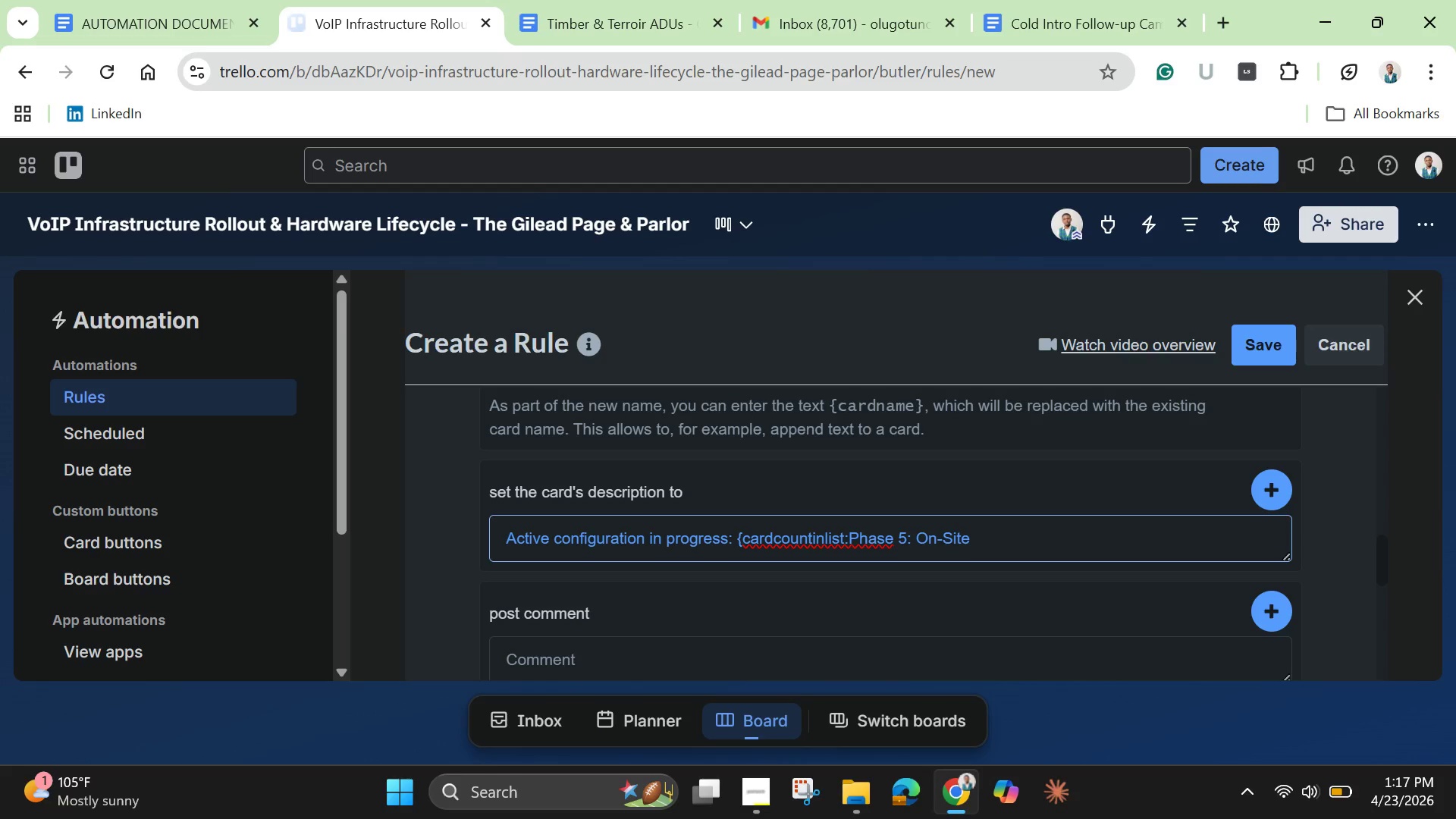 
type(Configuration)
 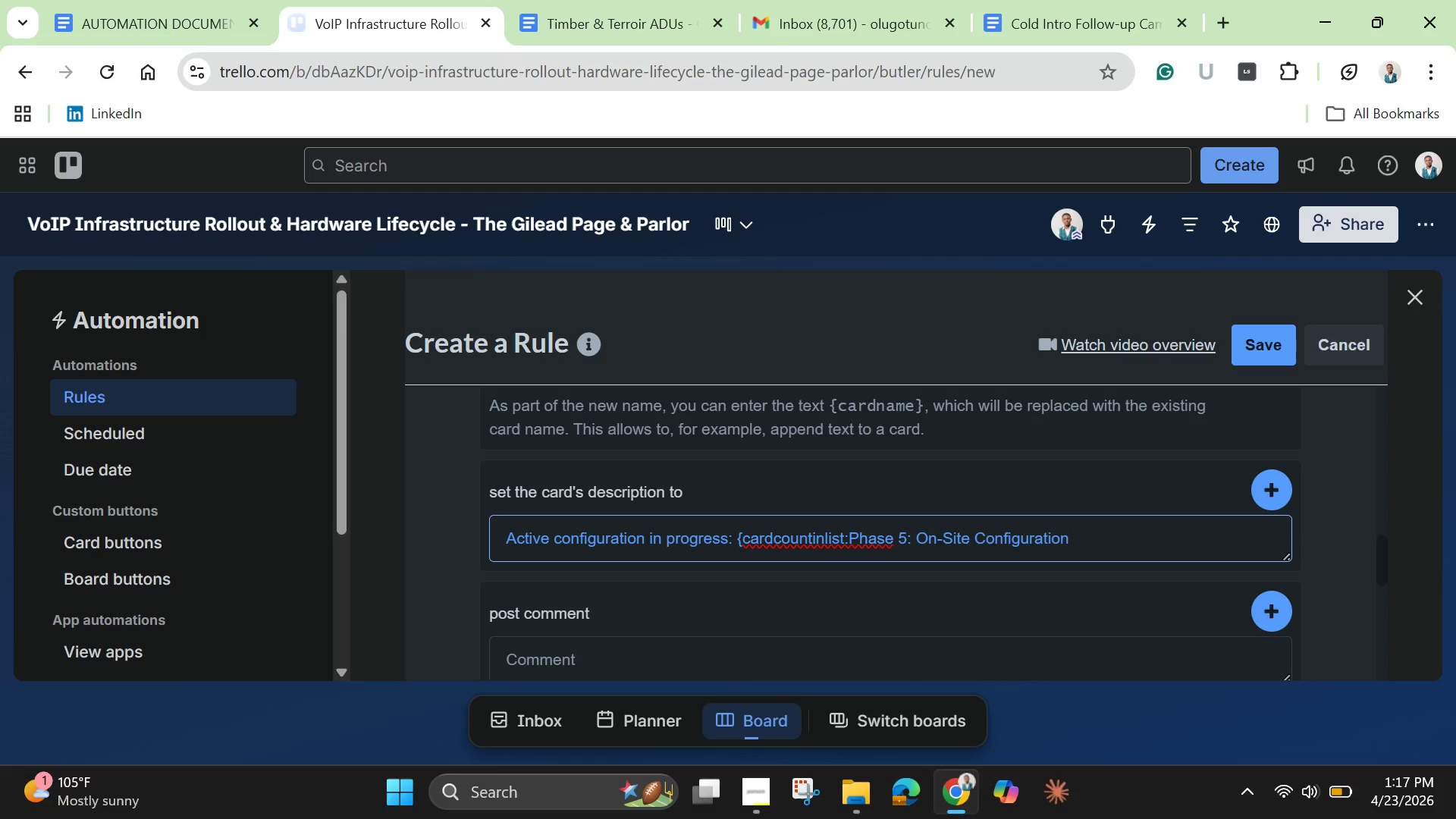 
hold_key(key=ShiftLeft, duration=1.5)
 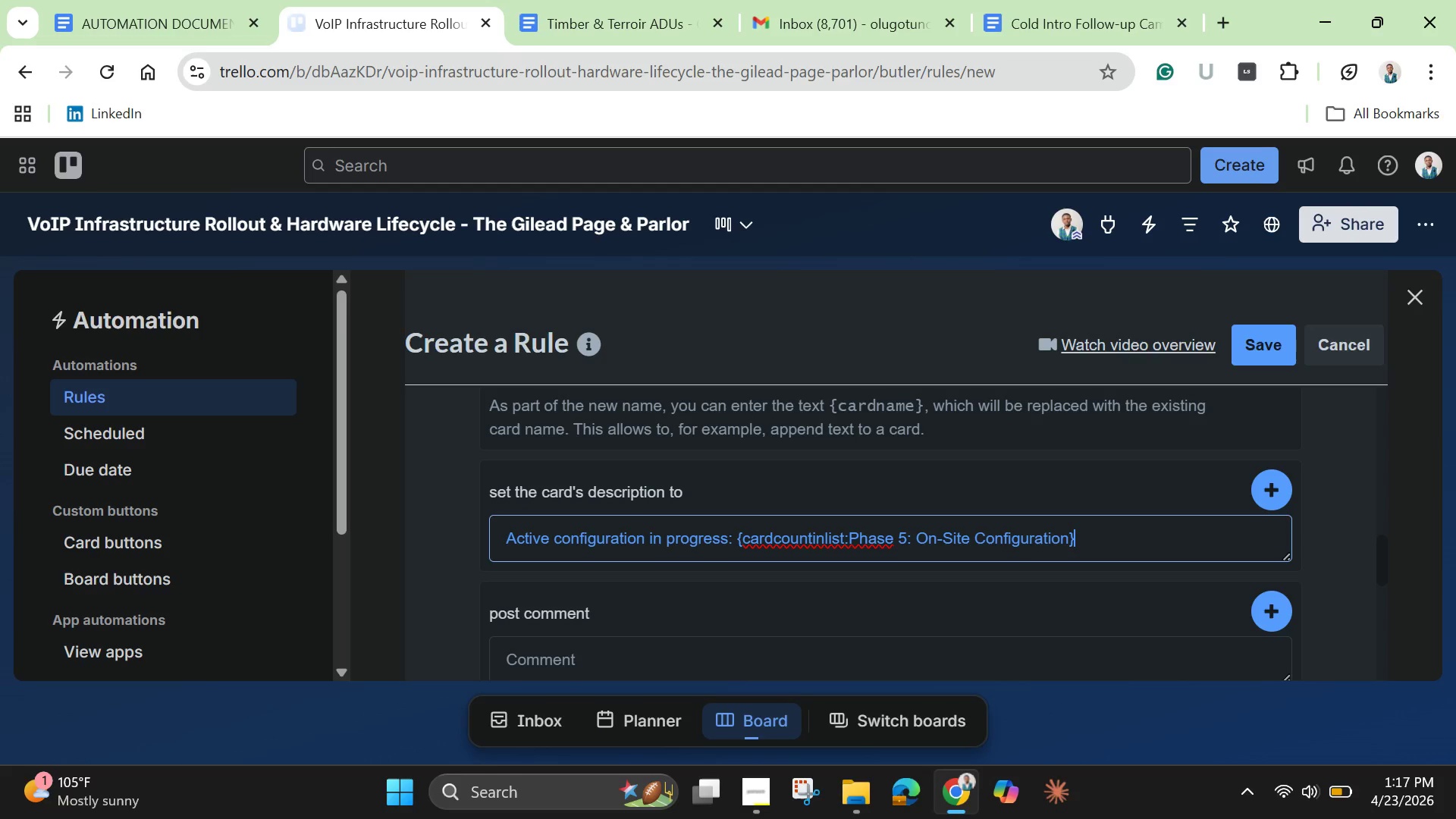 
key(Shift+BracketRight)
 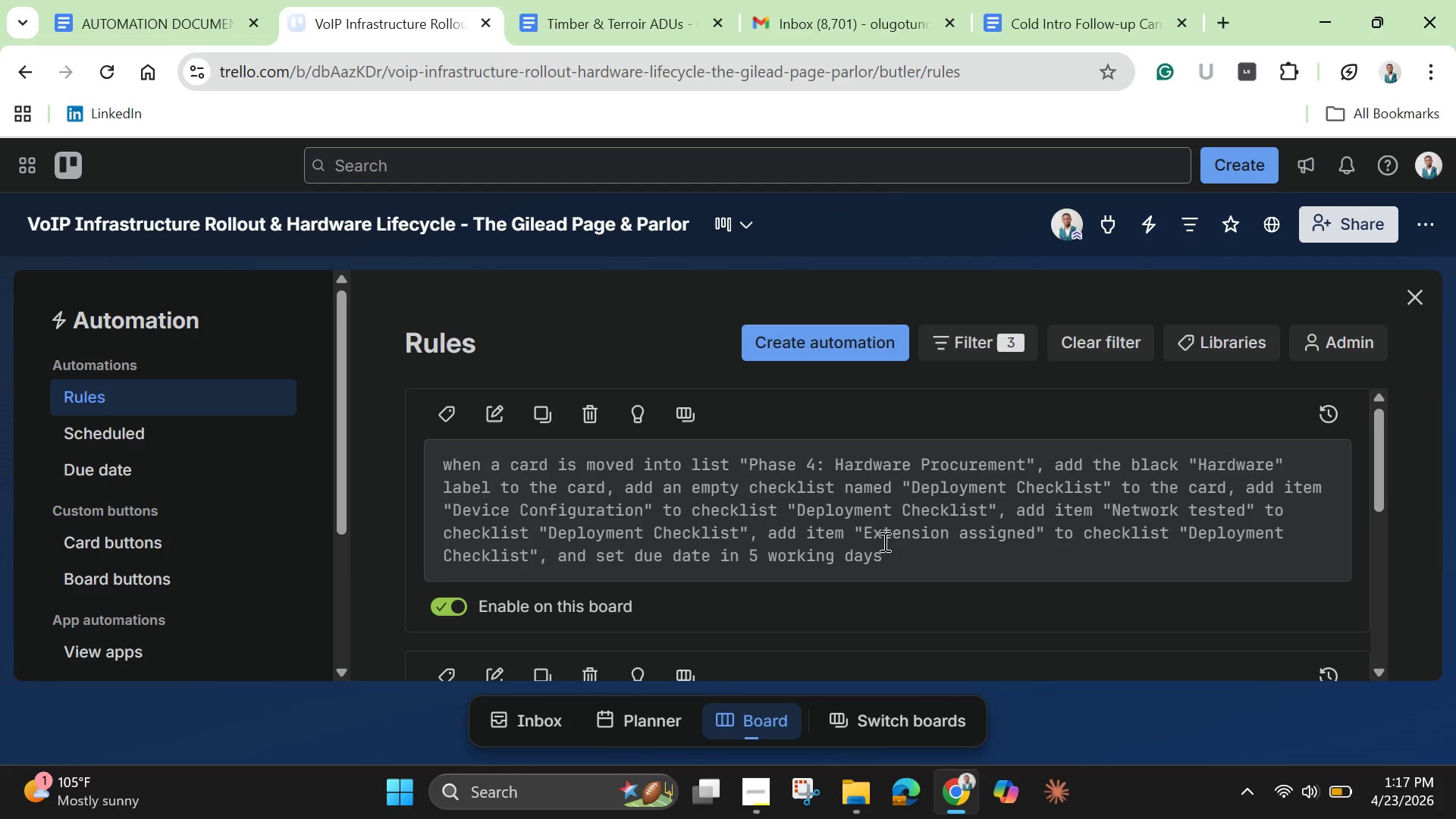 
wait(23.48)
 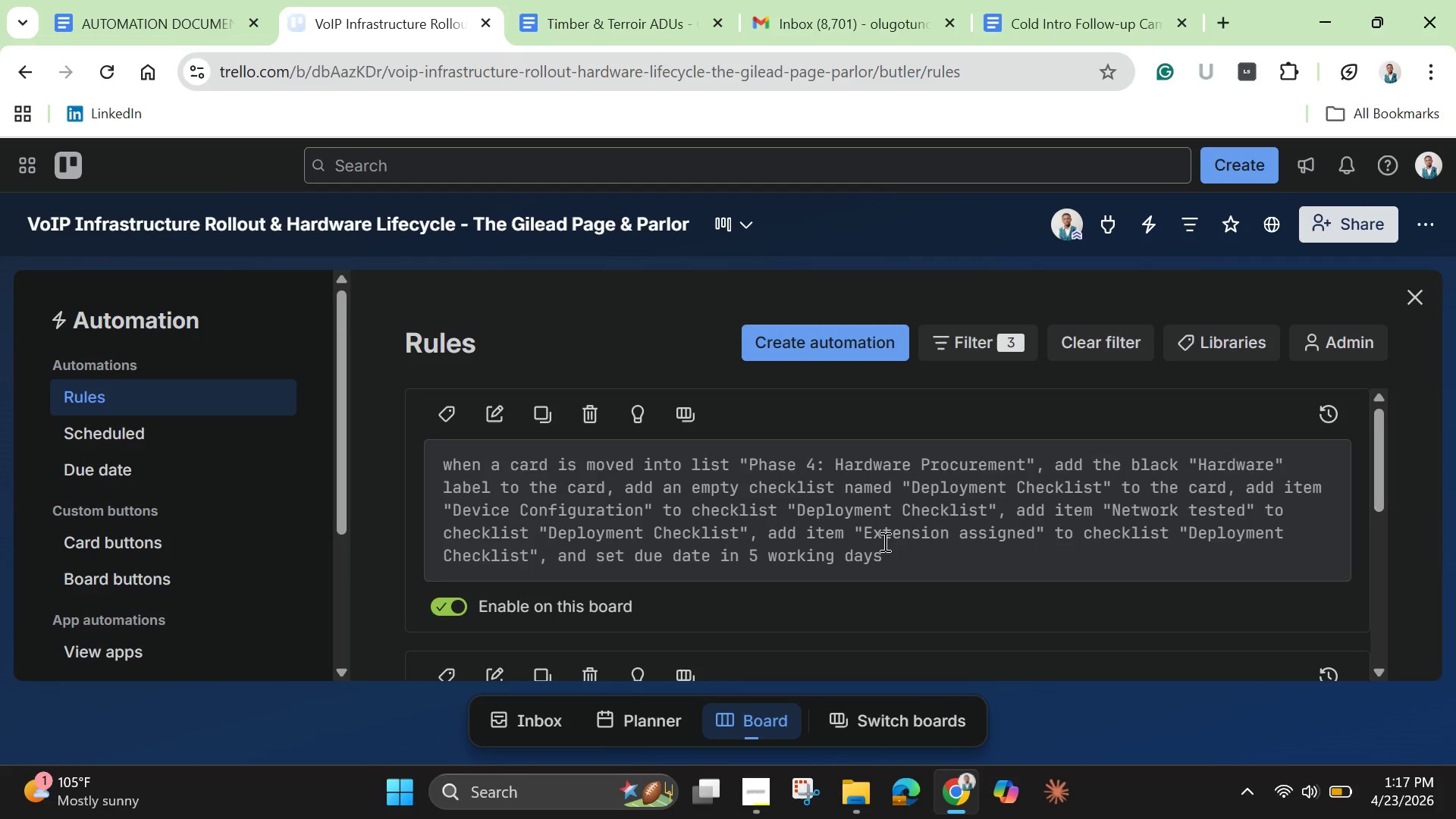 
left_click_drag(start_coordinate=[1375, 465], to_coordinate=[1389, 592])
 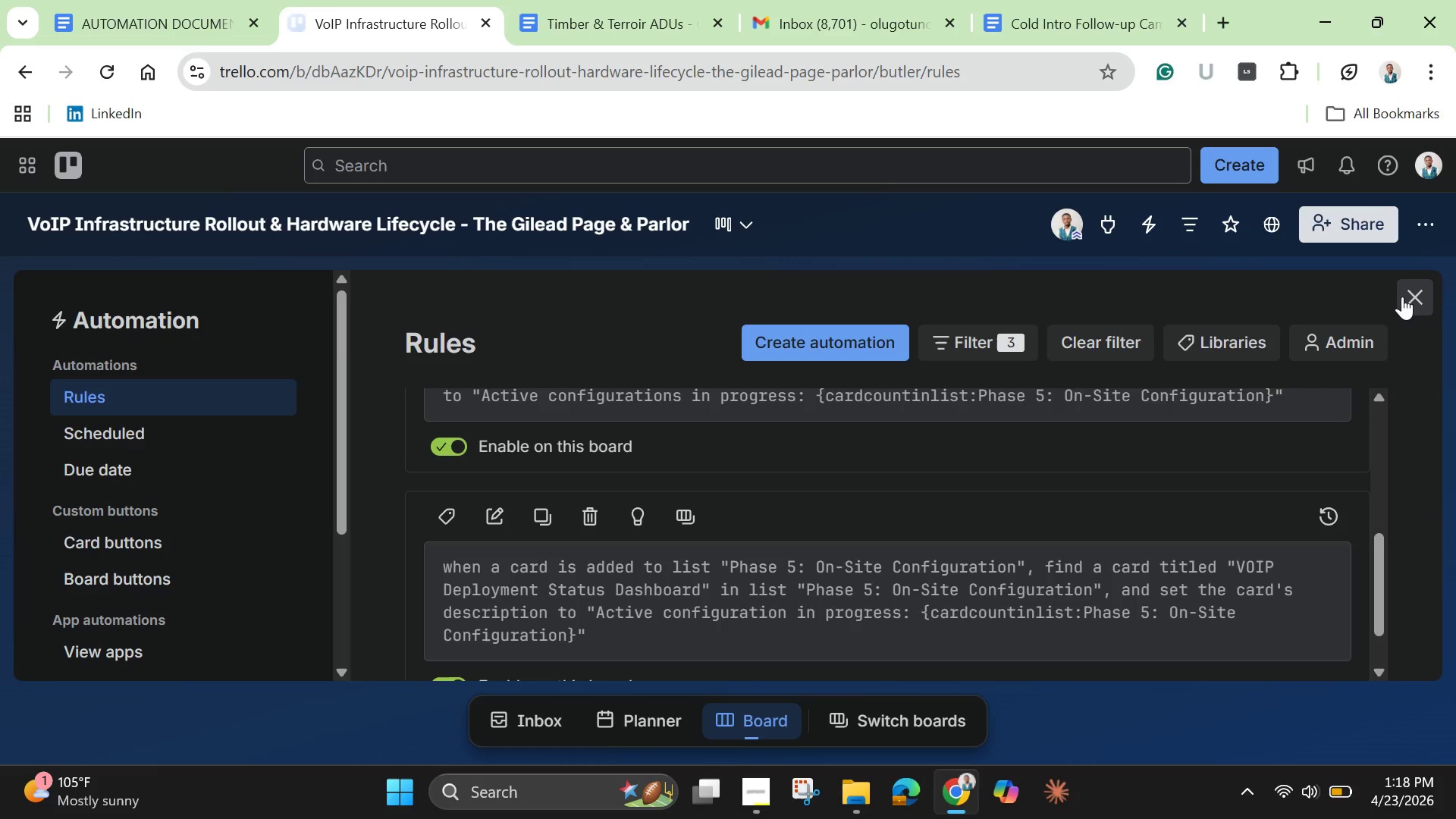 
wait(14.66)
 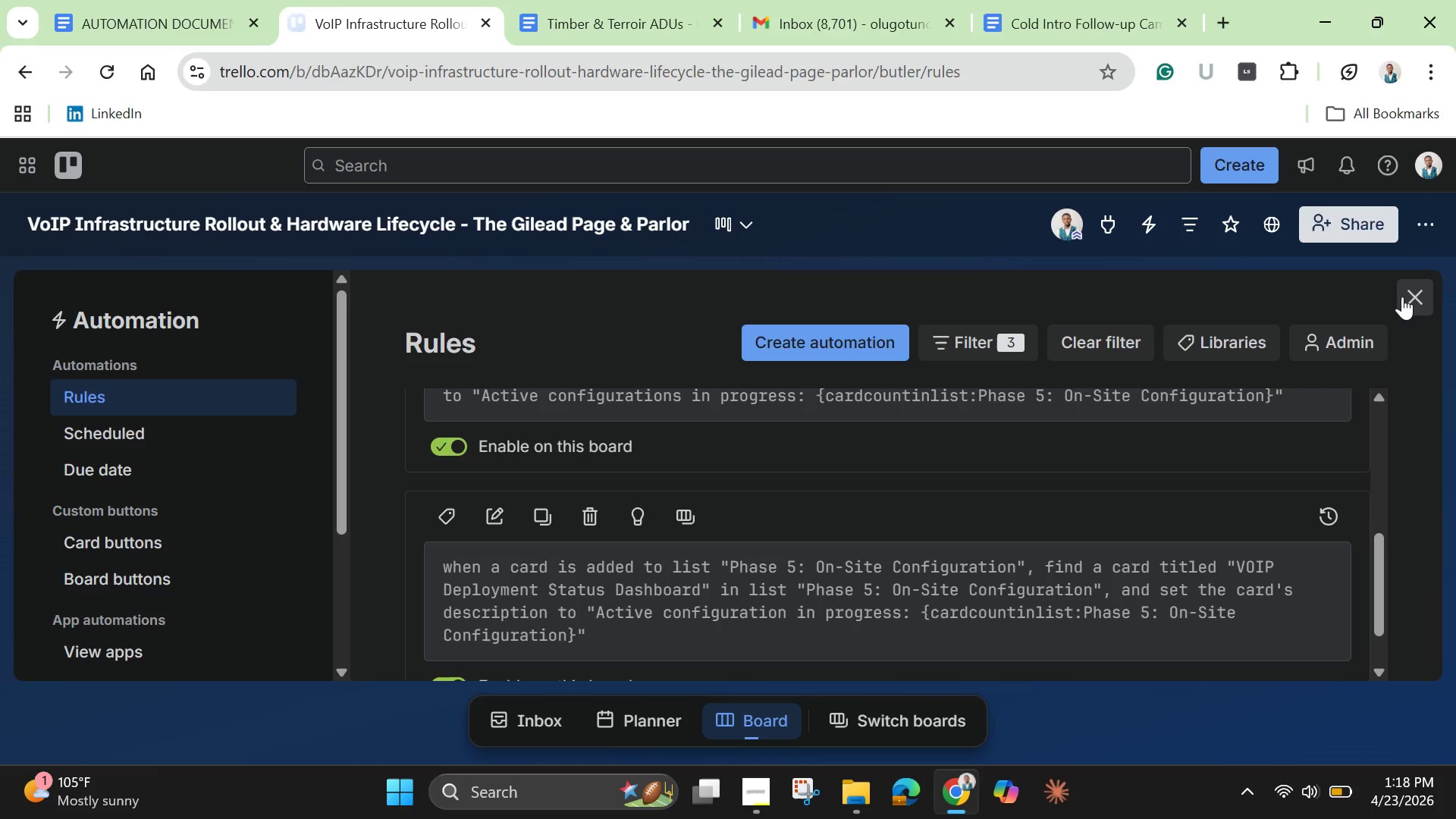 
left_click([1403, 295])
 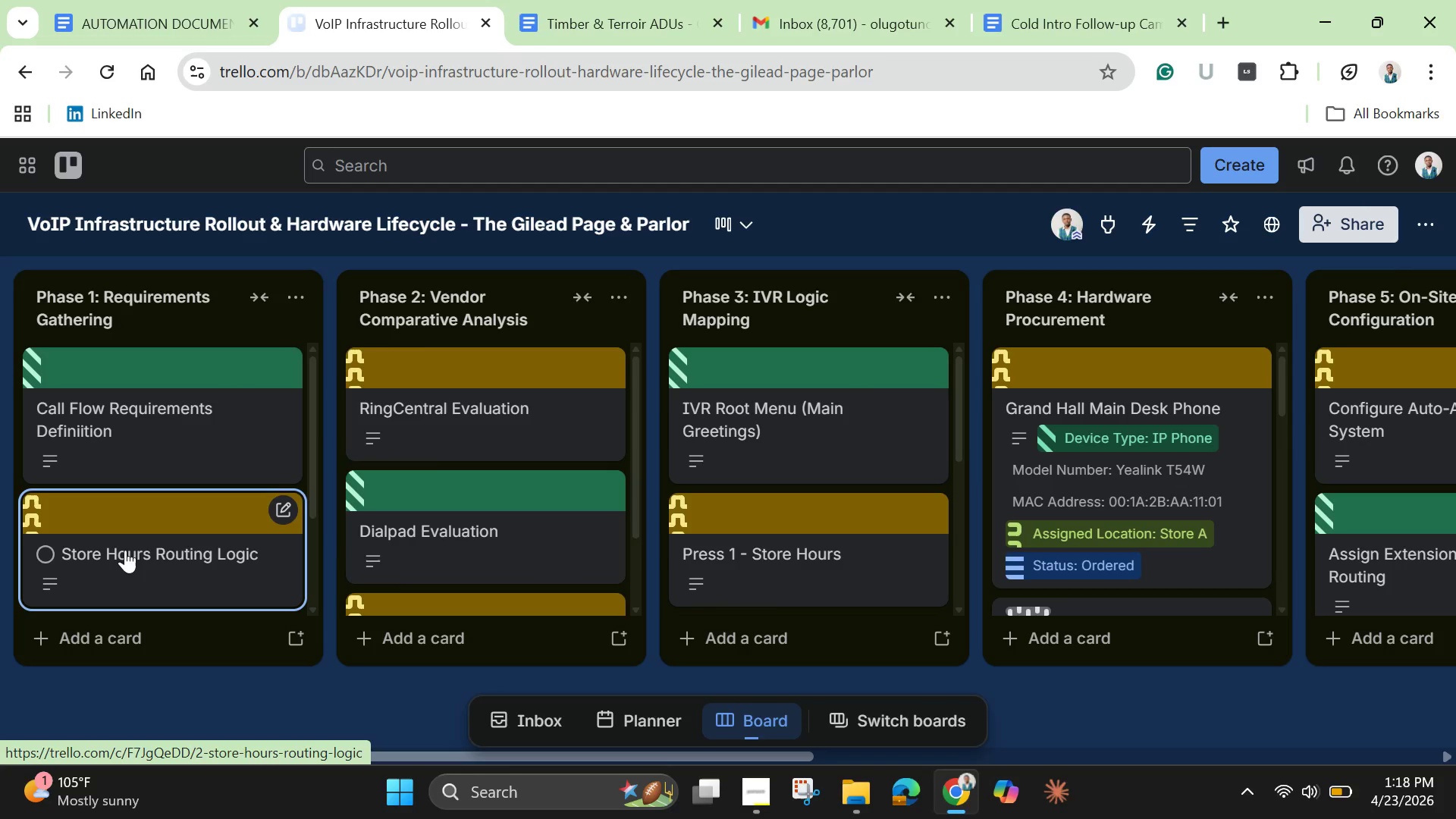 
scroll: coordinate [218, 593], scroll_direction: down, amount: 2.0
 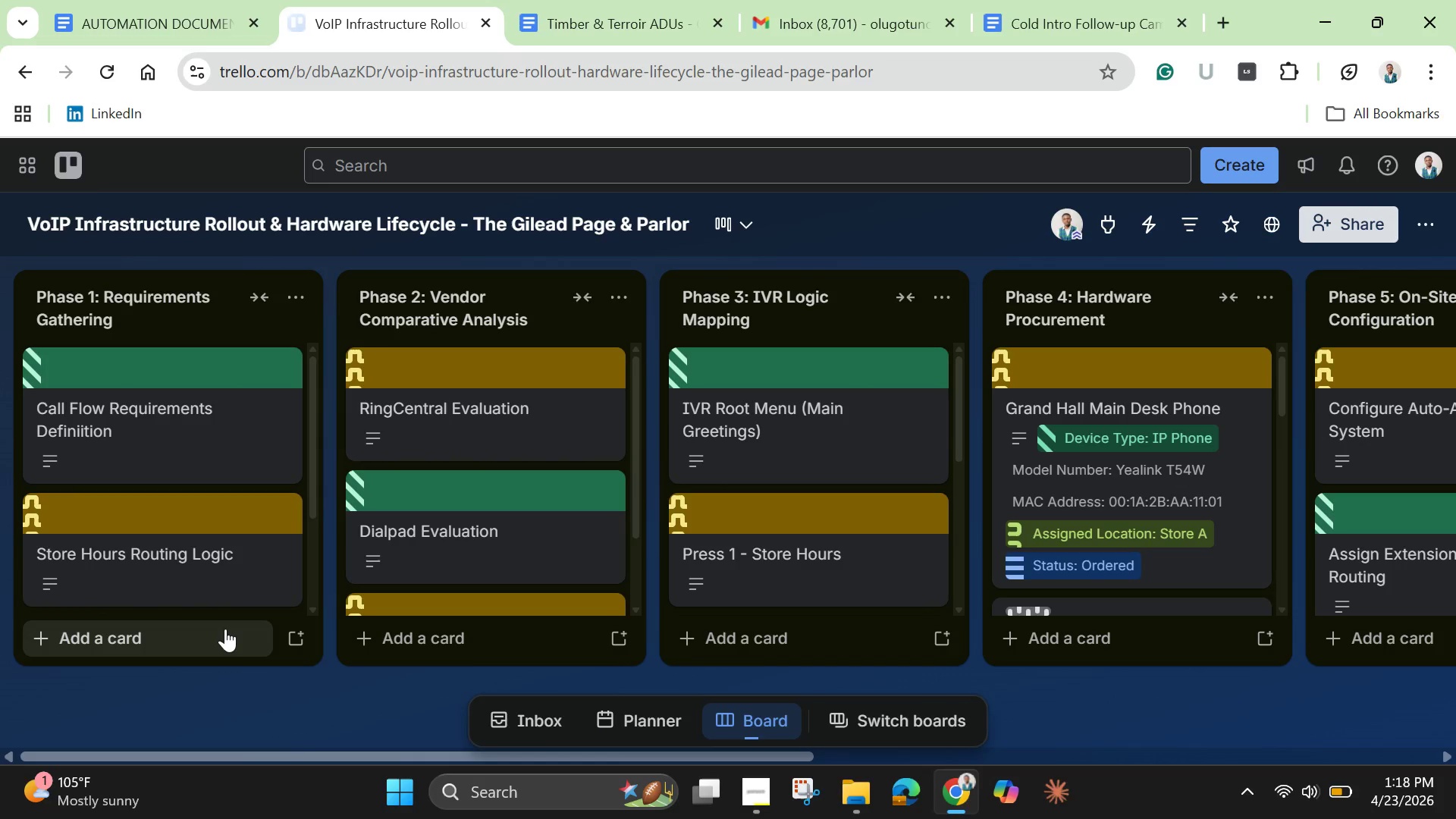 
scroll: coordinate [225, 633], scroll_direction: up, amount: 1.0
 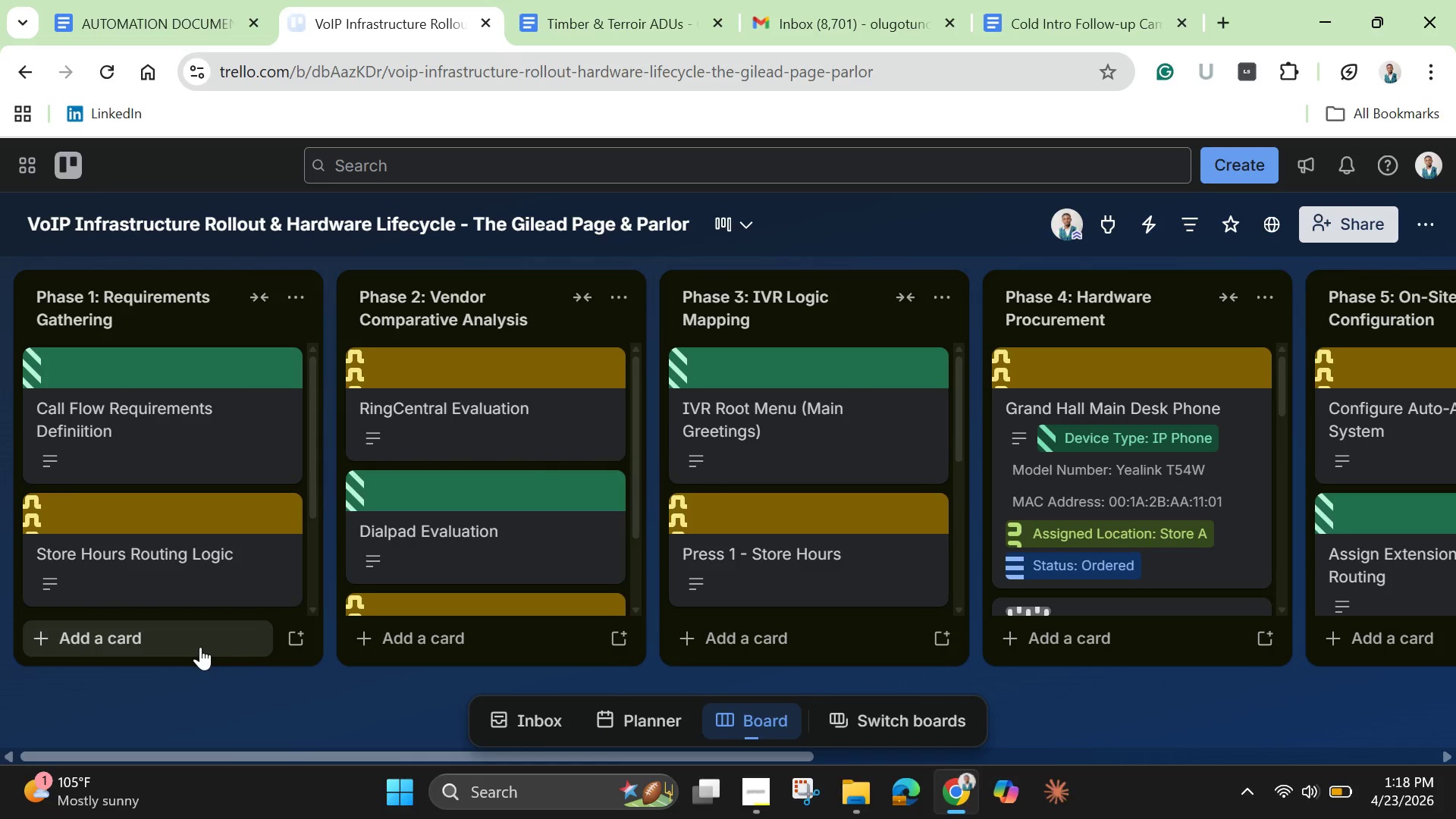 
left_click([200, 647])
 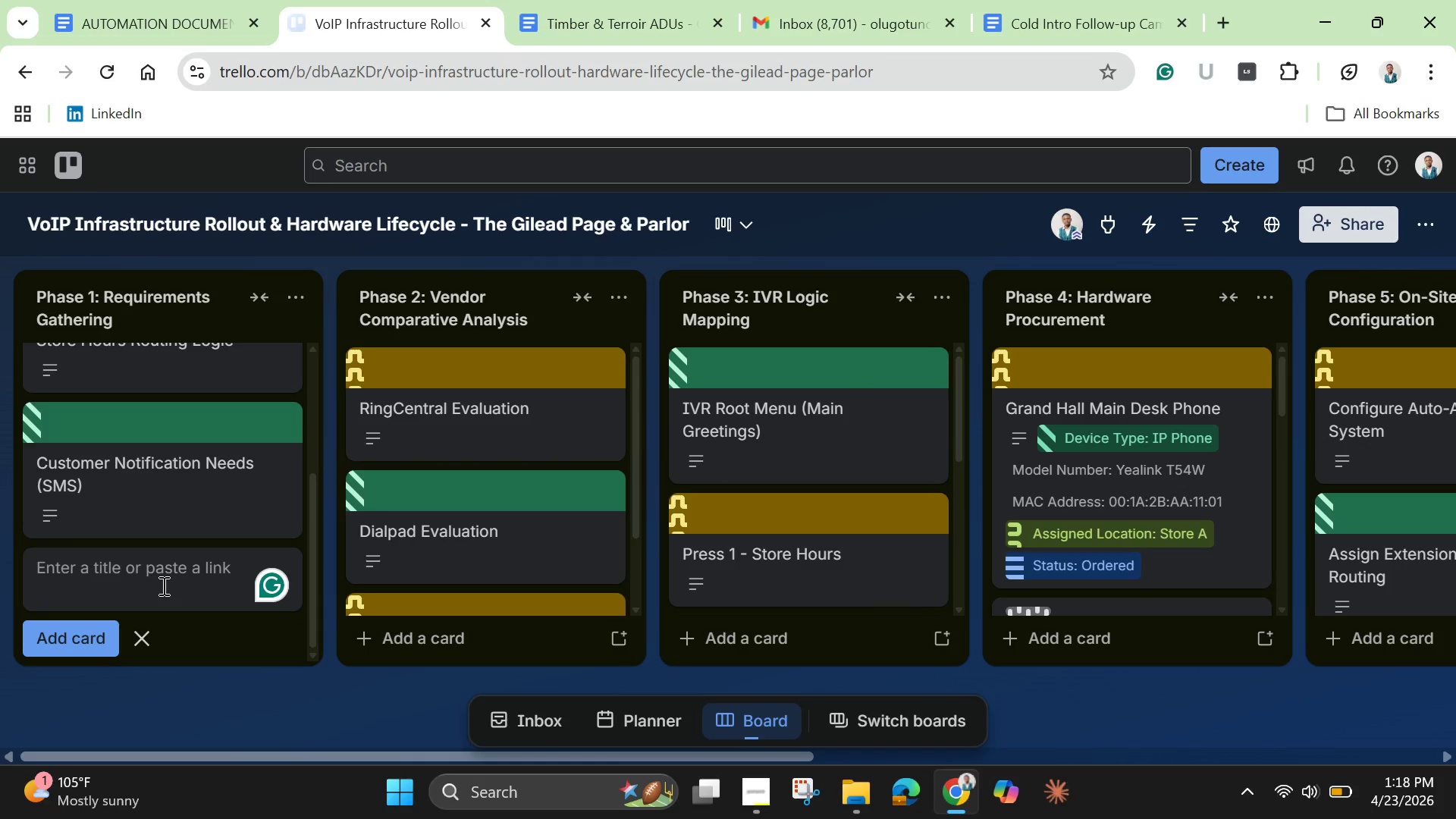 
type(Test)
 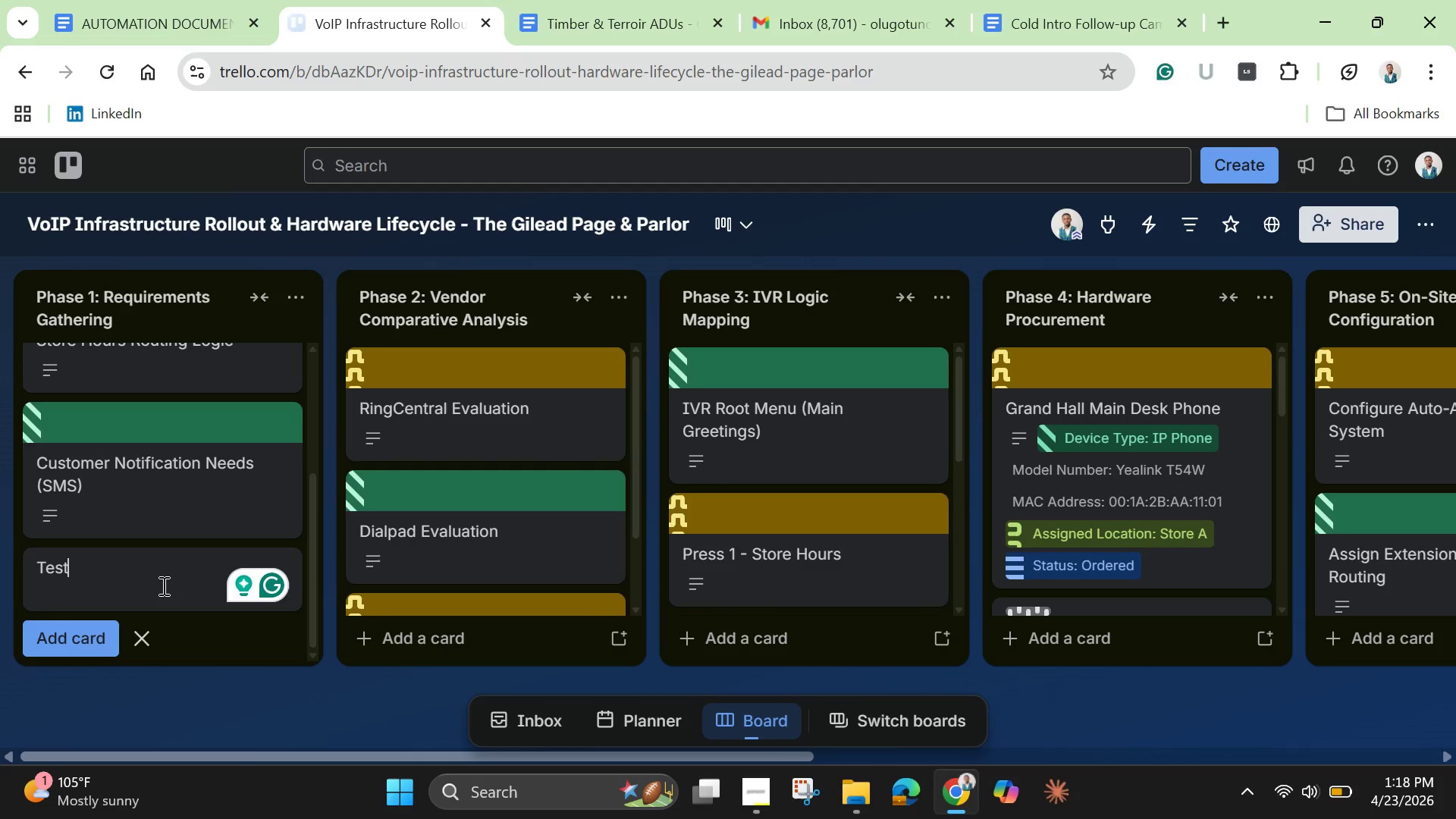 
wait(23.14)
 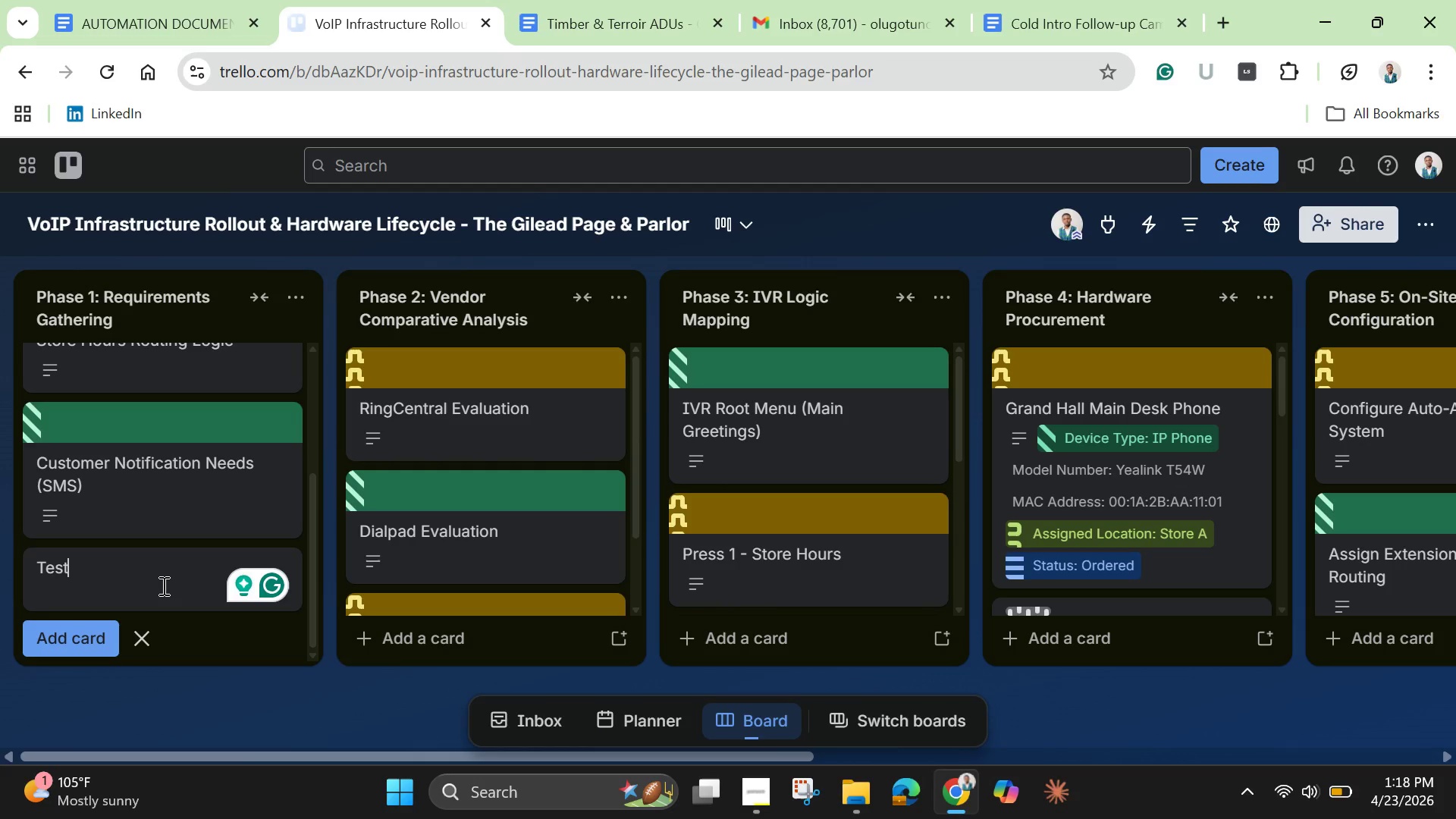 
type(ing)
 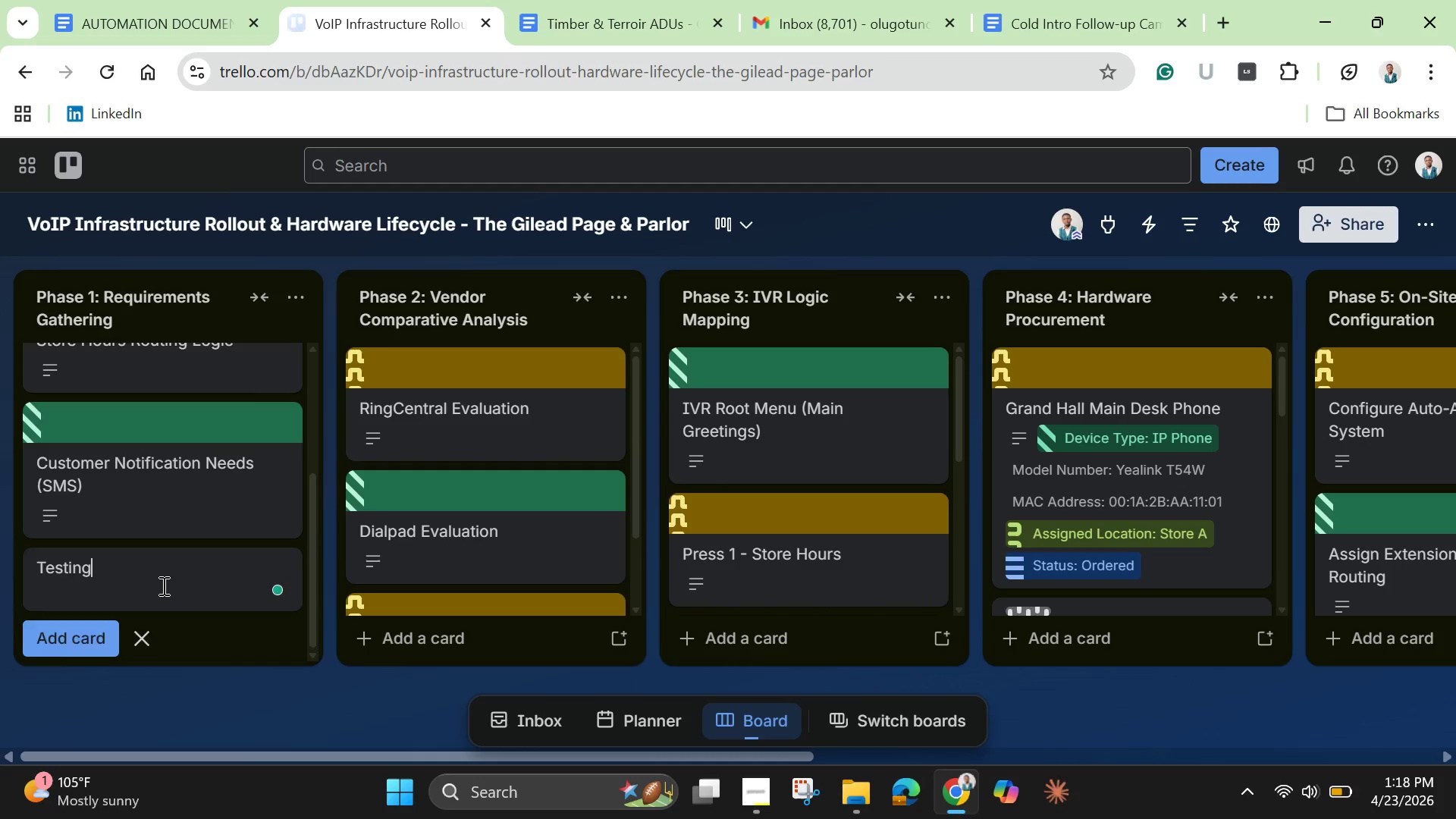 
key(Enter)
 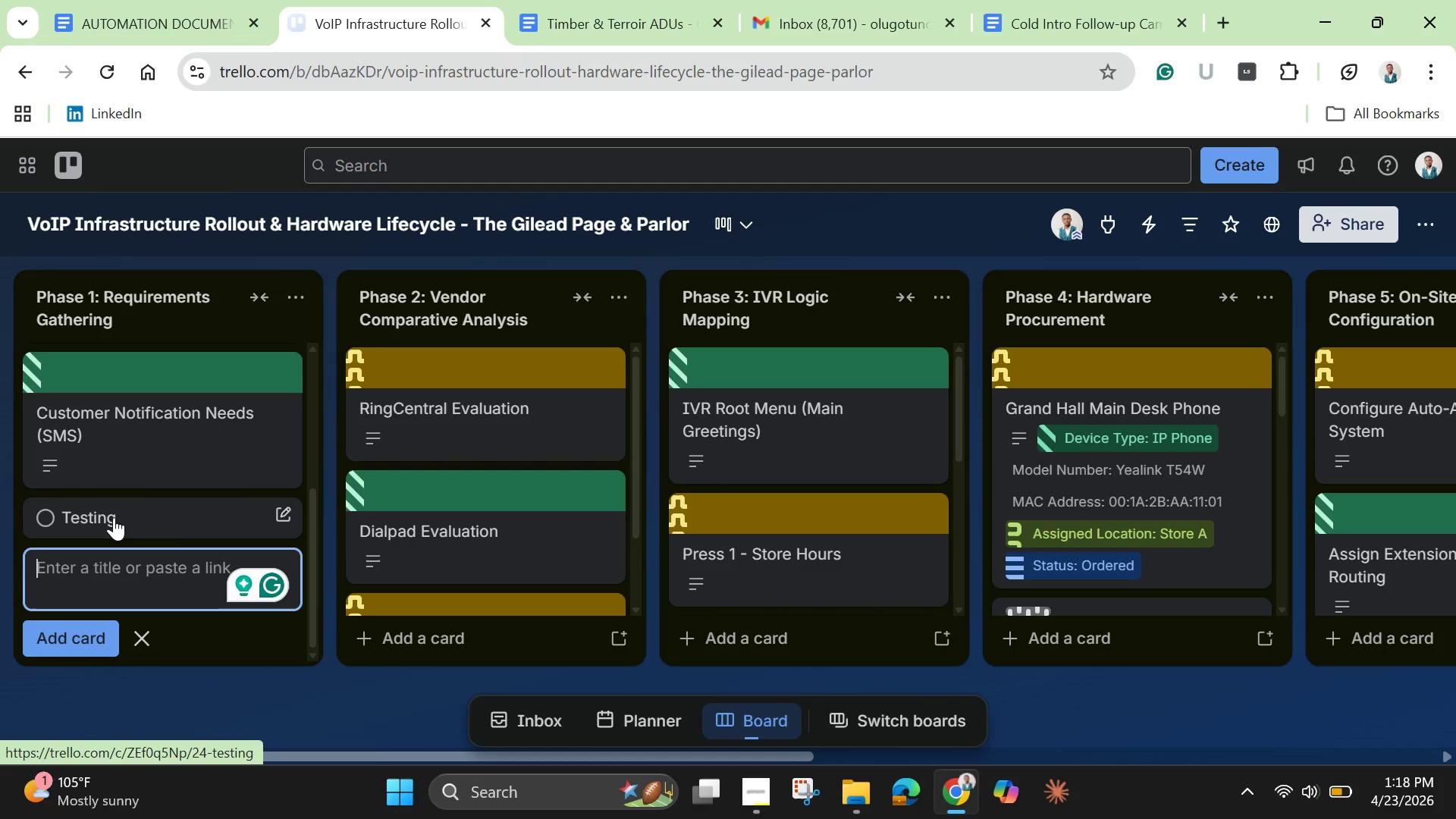 
left_click_drag(start_coordinate=[114, 517], to_coordinate=[1038, 582])
 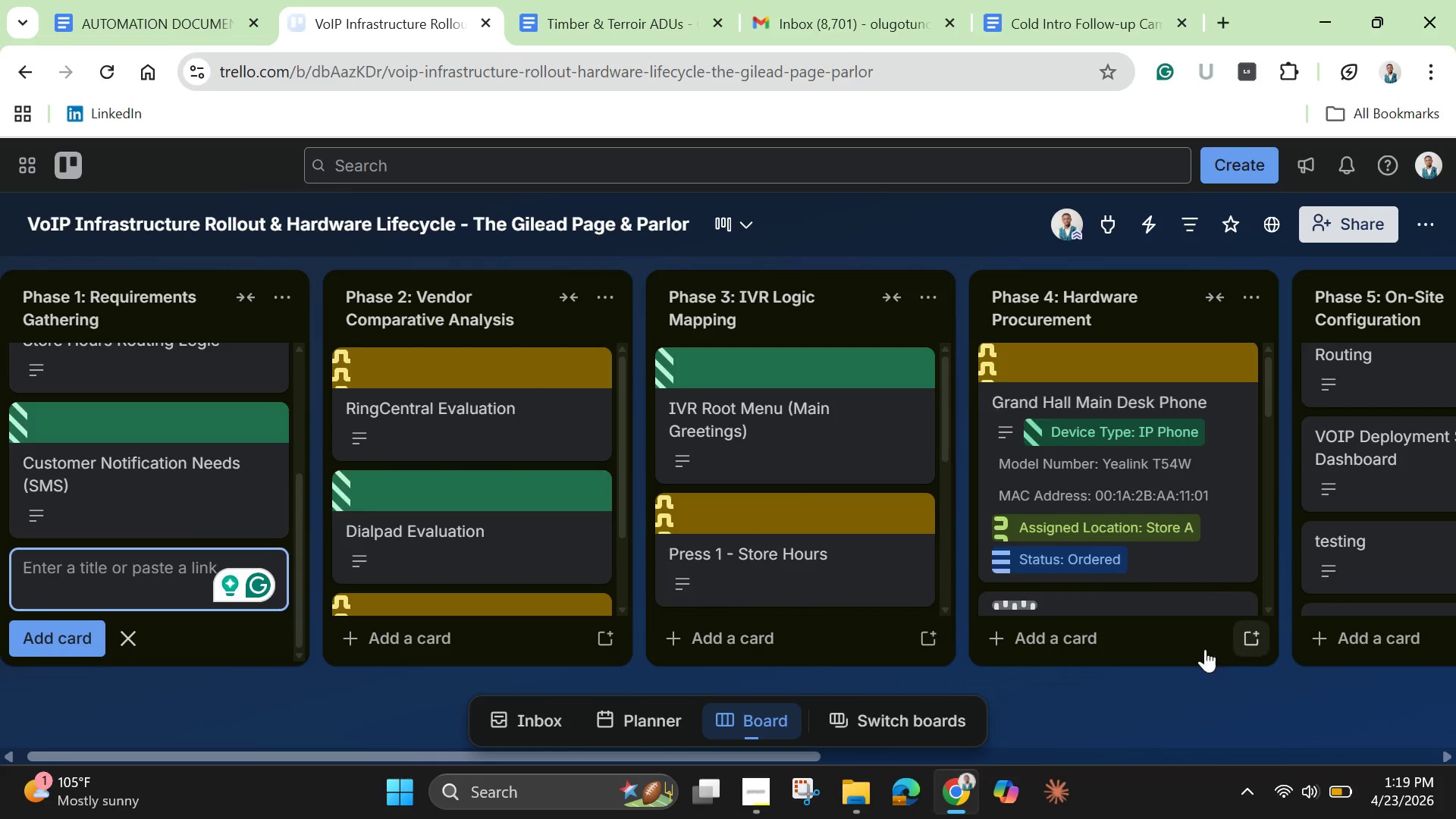 
left_click_drag(start_coordinate=[777, 760], to_coordinate=[1220, 742])
 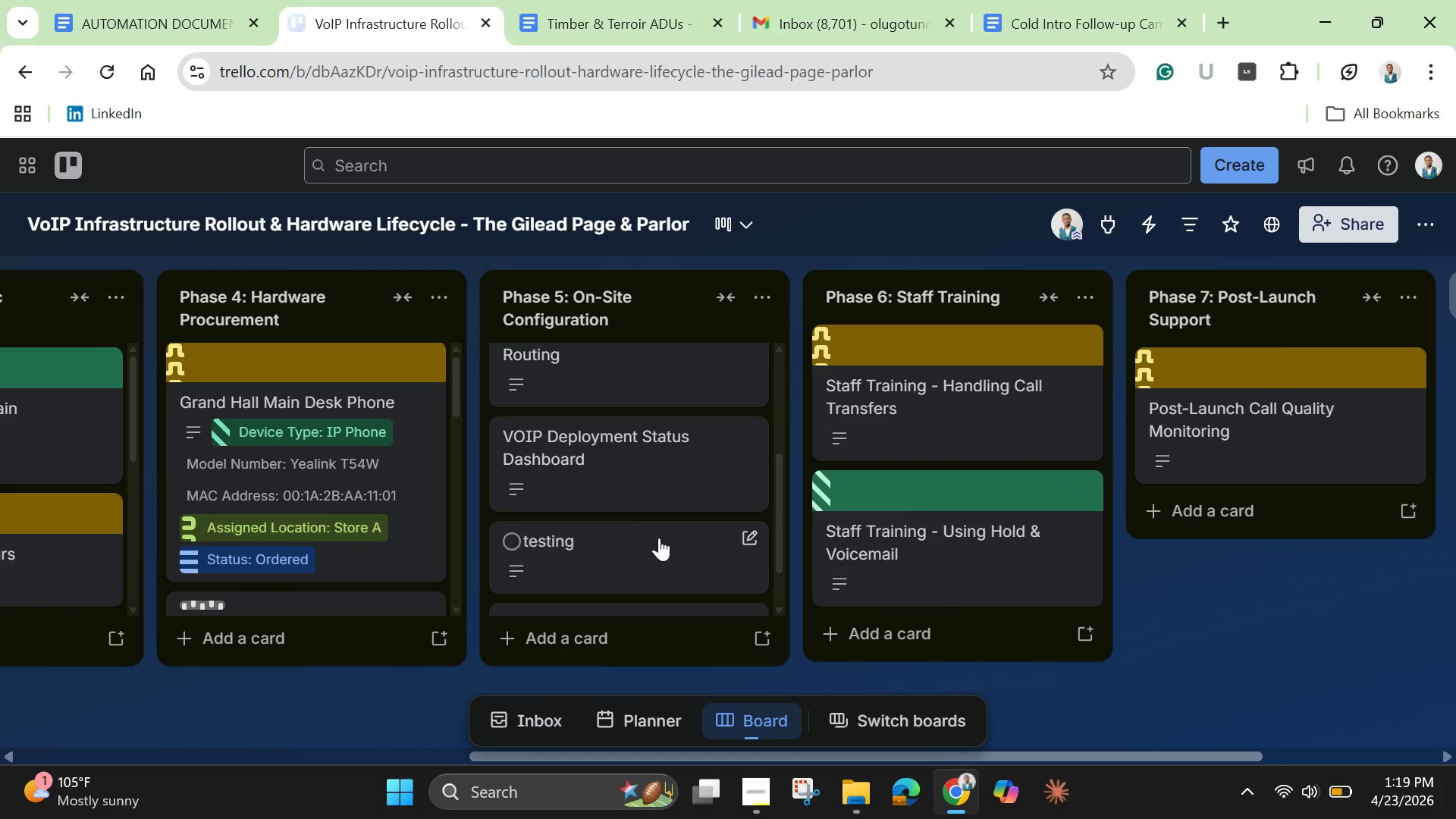 
scroll: coordinate [661, 550], scroll_direction: down, amount: 7.0
 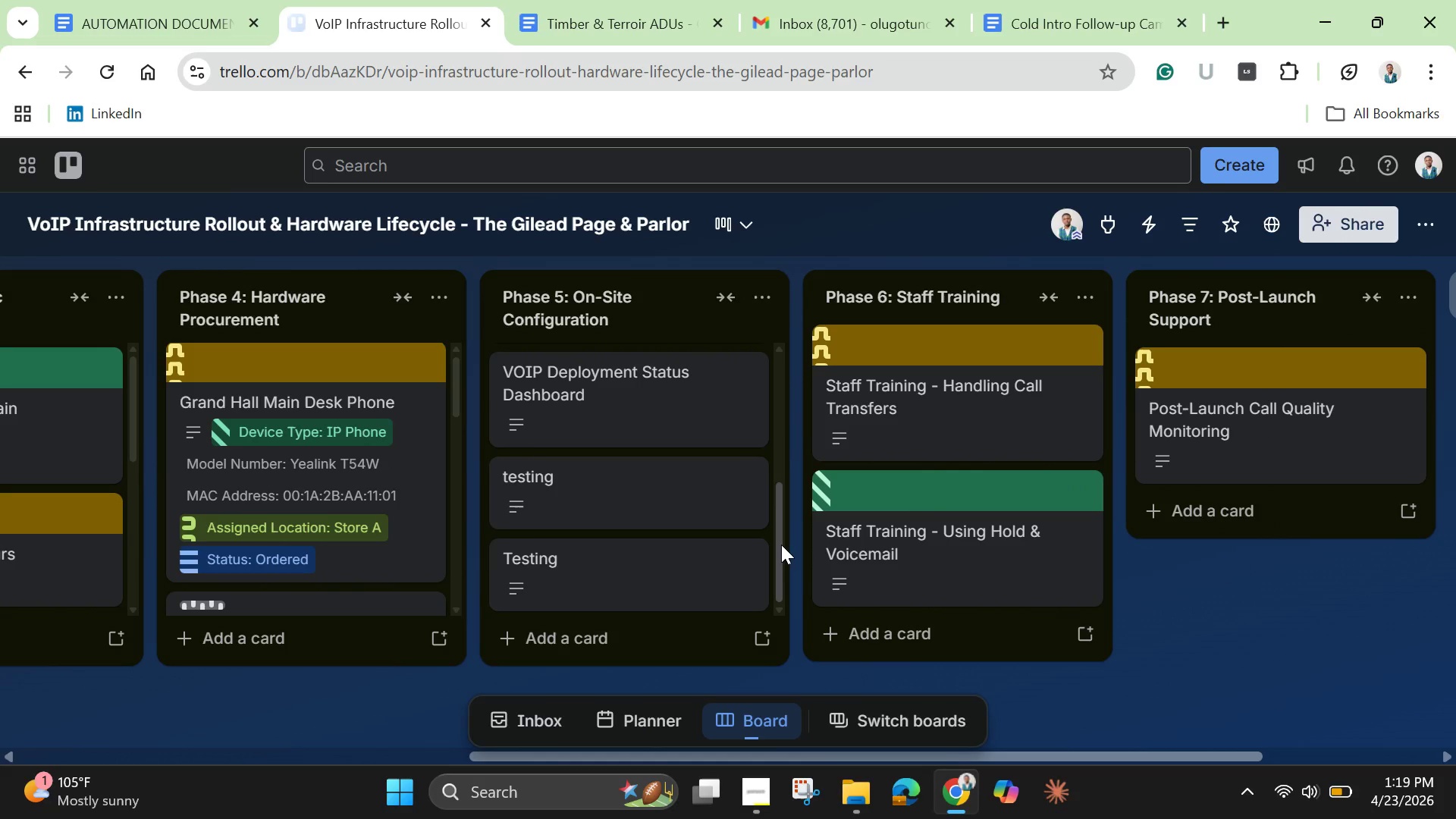 
left_click([676, 513])
 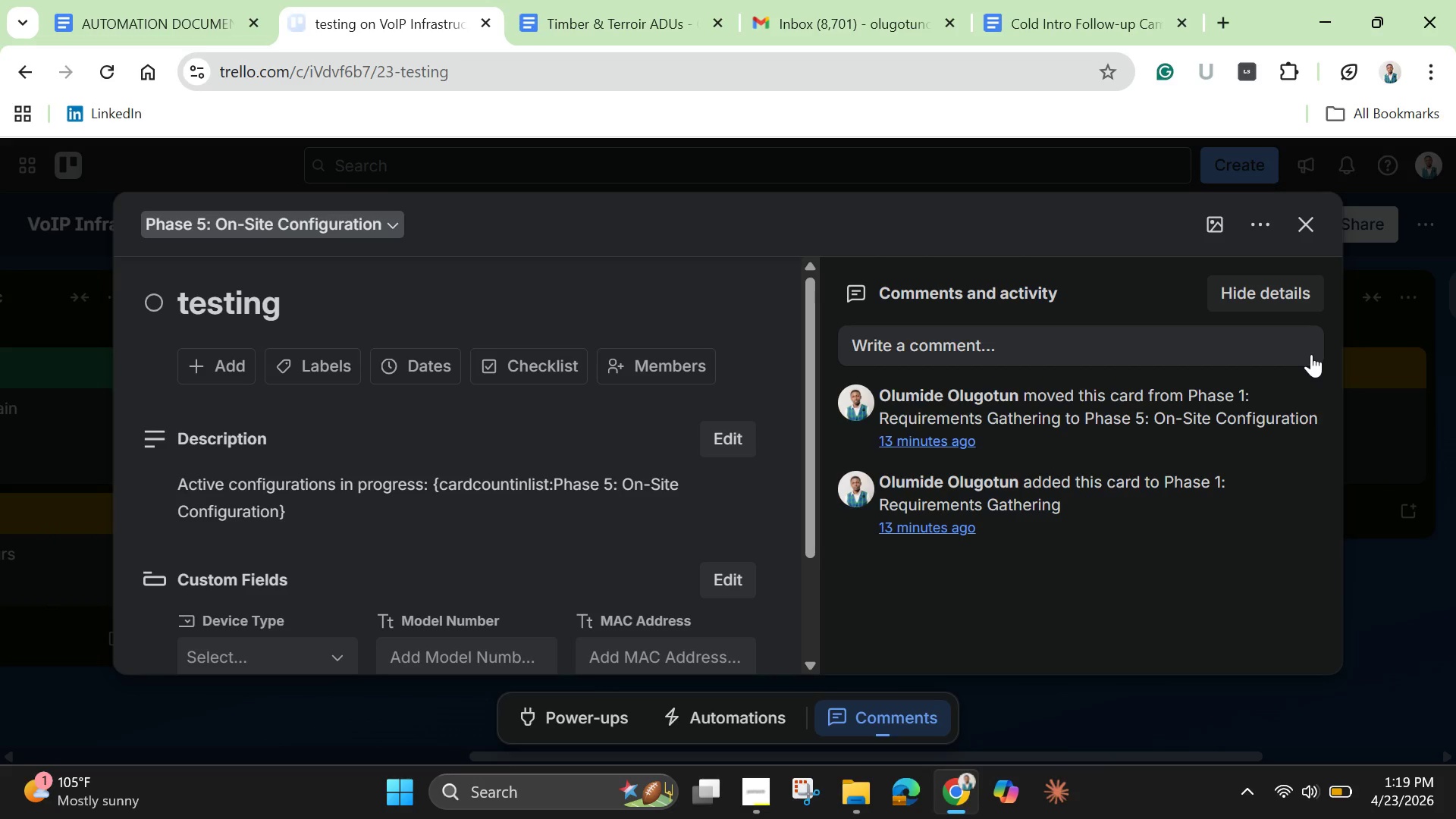 
wait(5.48)
 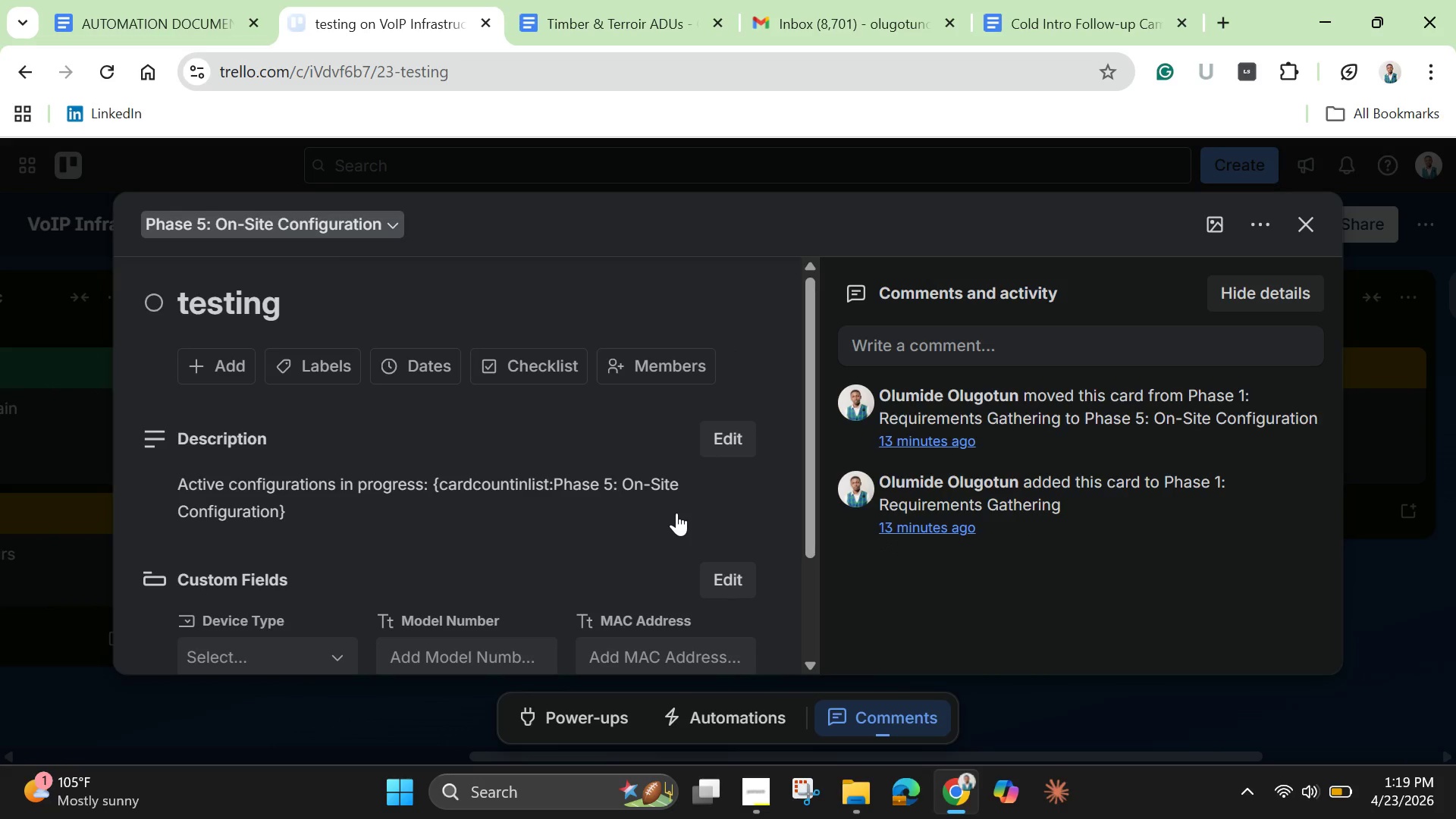 
left_click([1321, 225])
 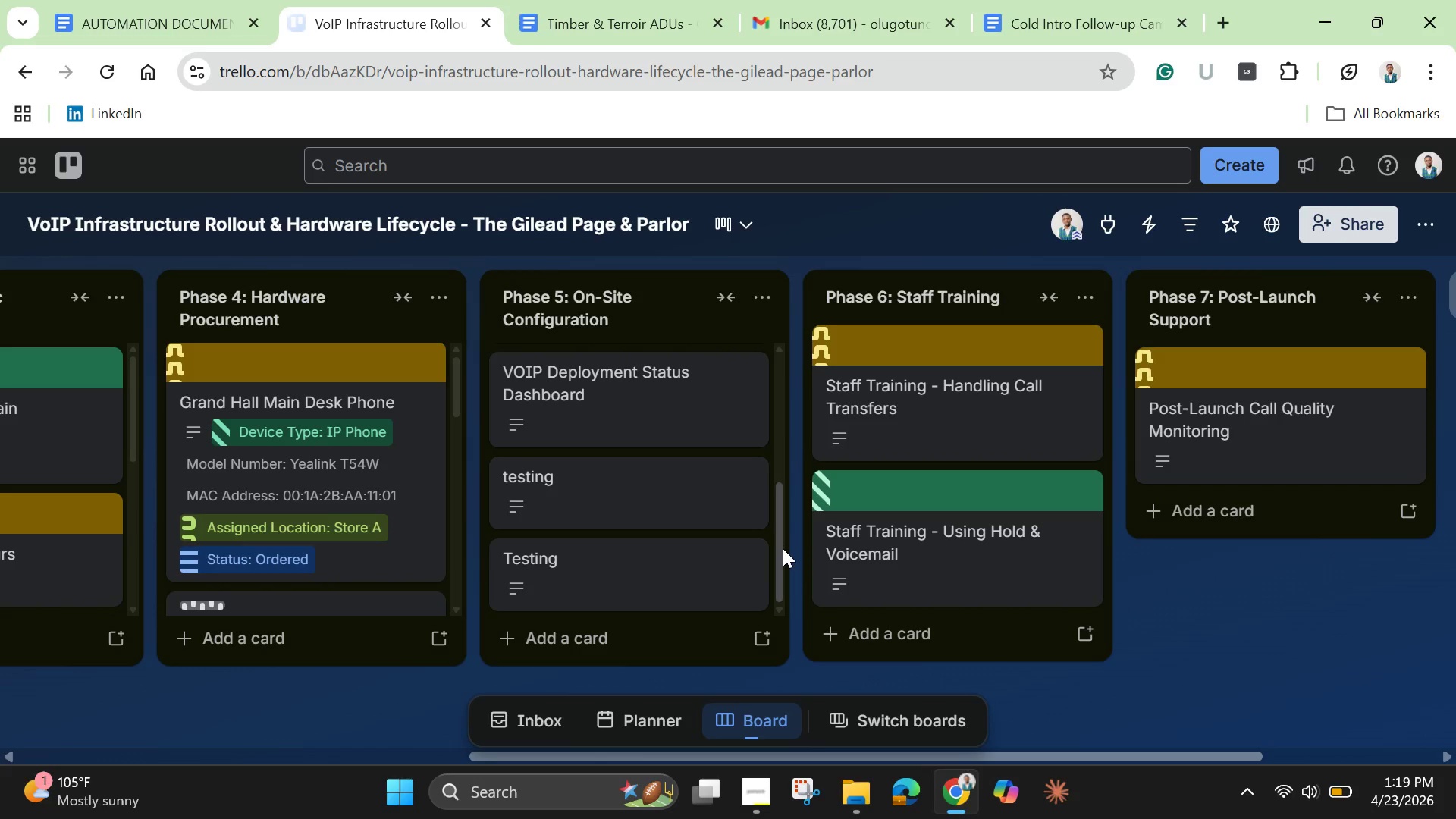 
left_click([708, 580])
 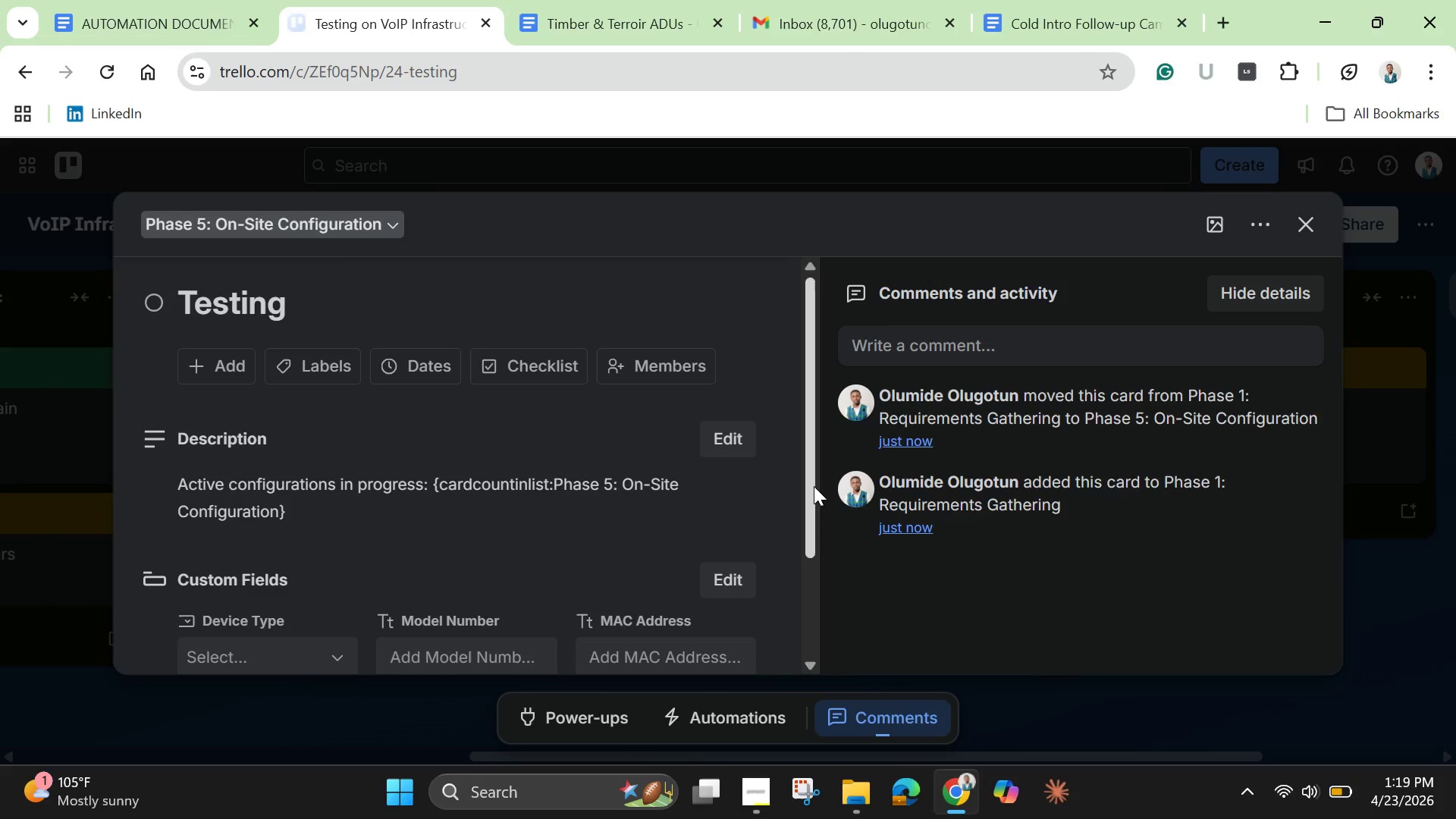 
wait(6.33)
 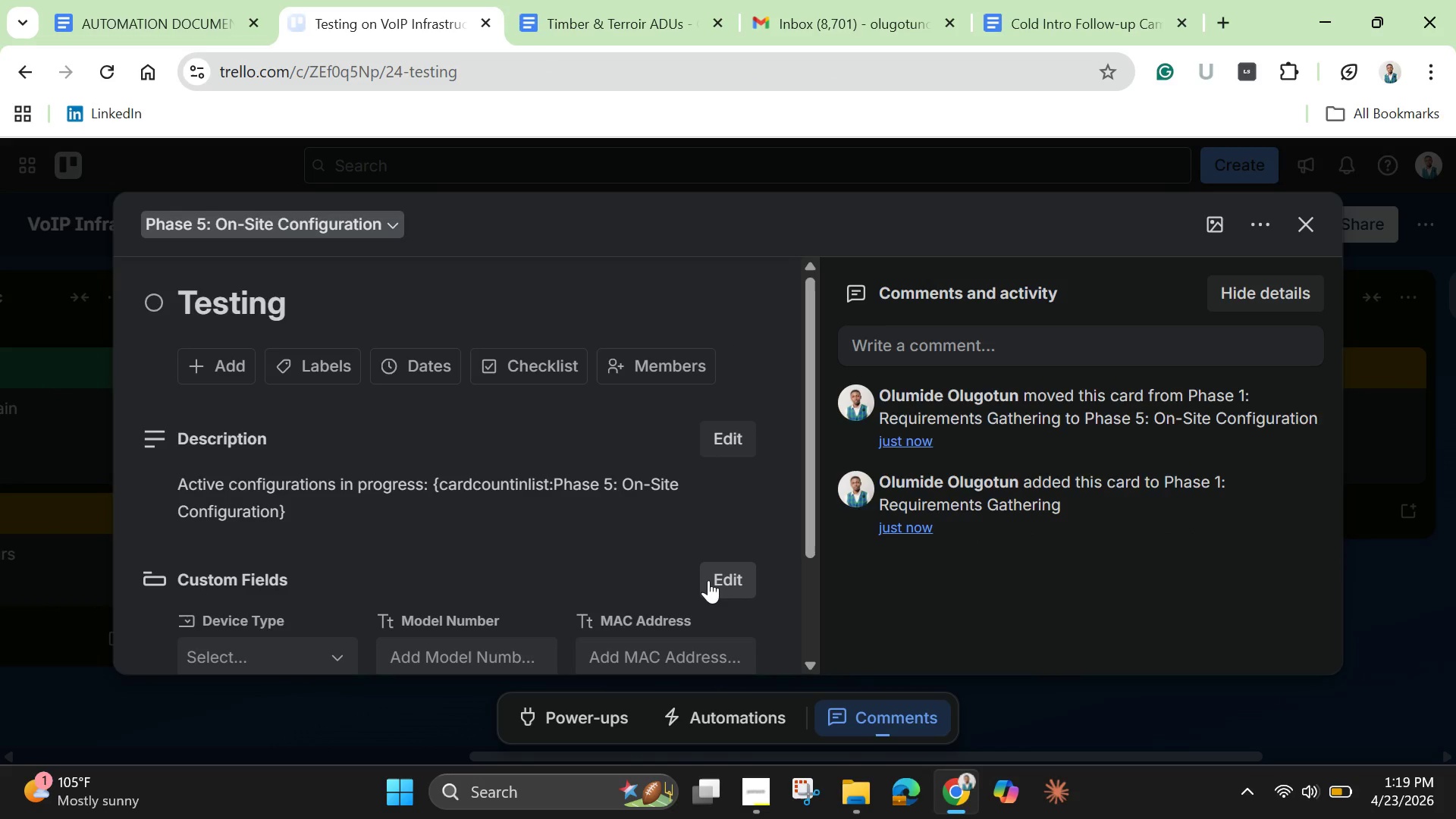 
left_click([1312, 222])
 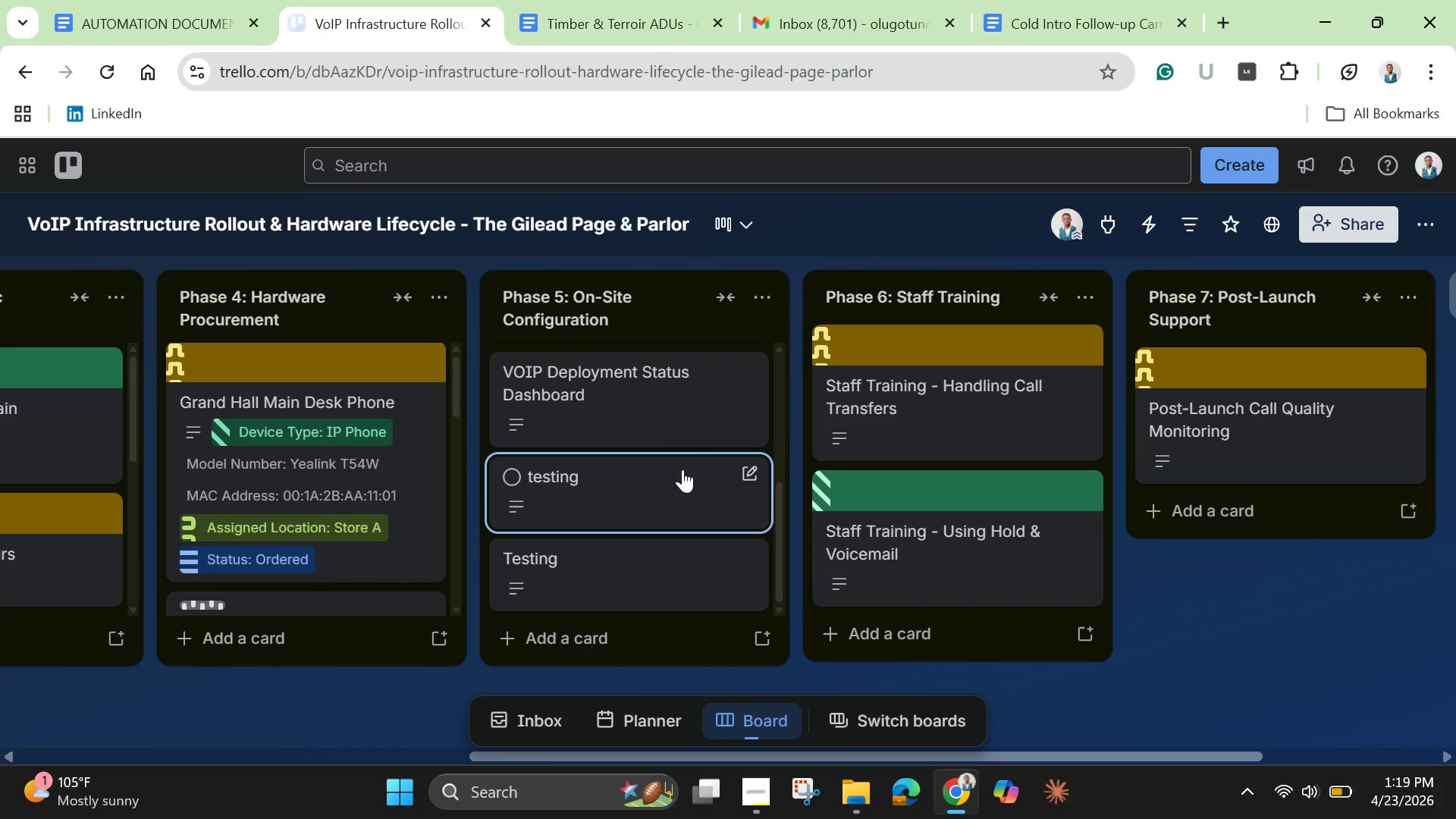 
left_click([677, 416])
 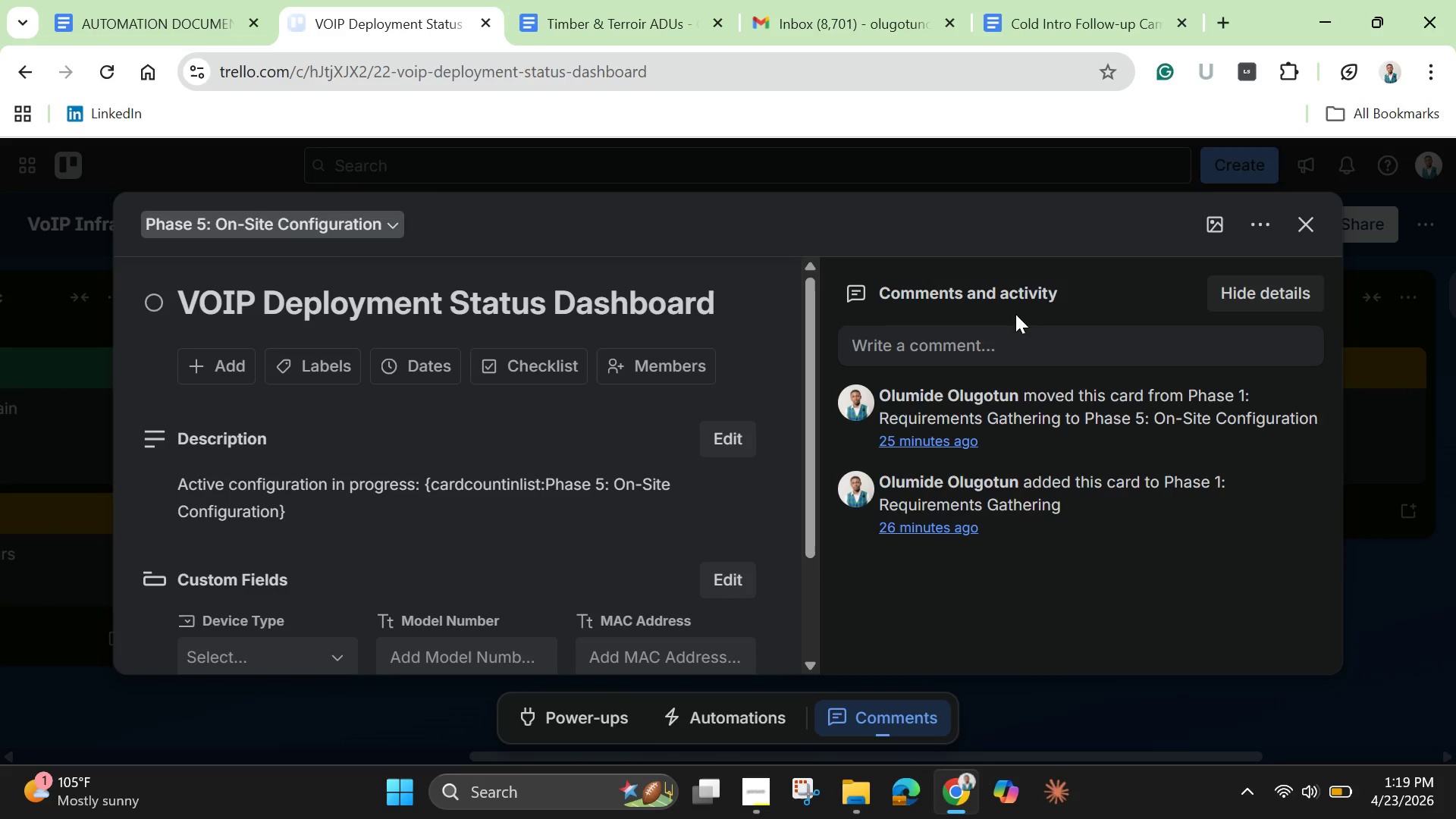 
left_click([1298, 228])
 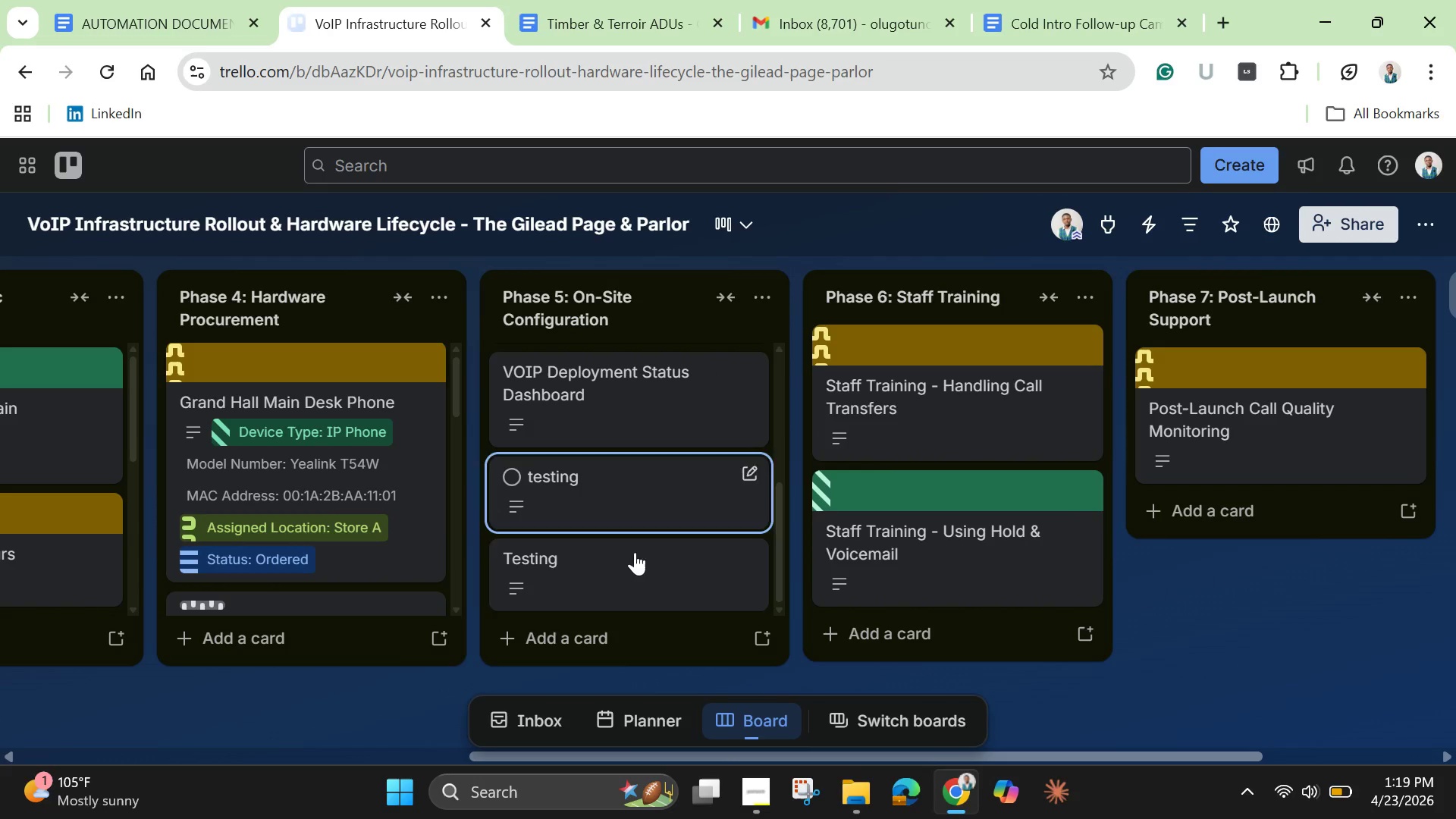 
left_click([630, 578])
 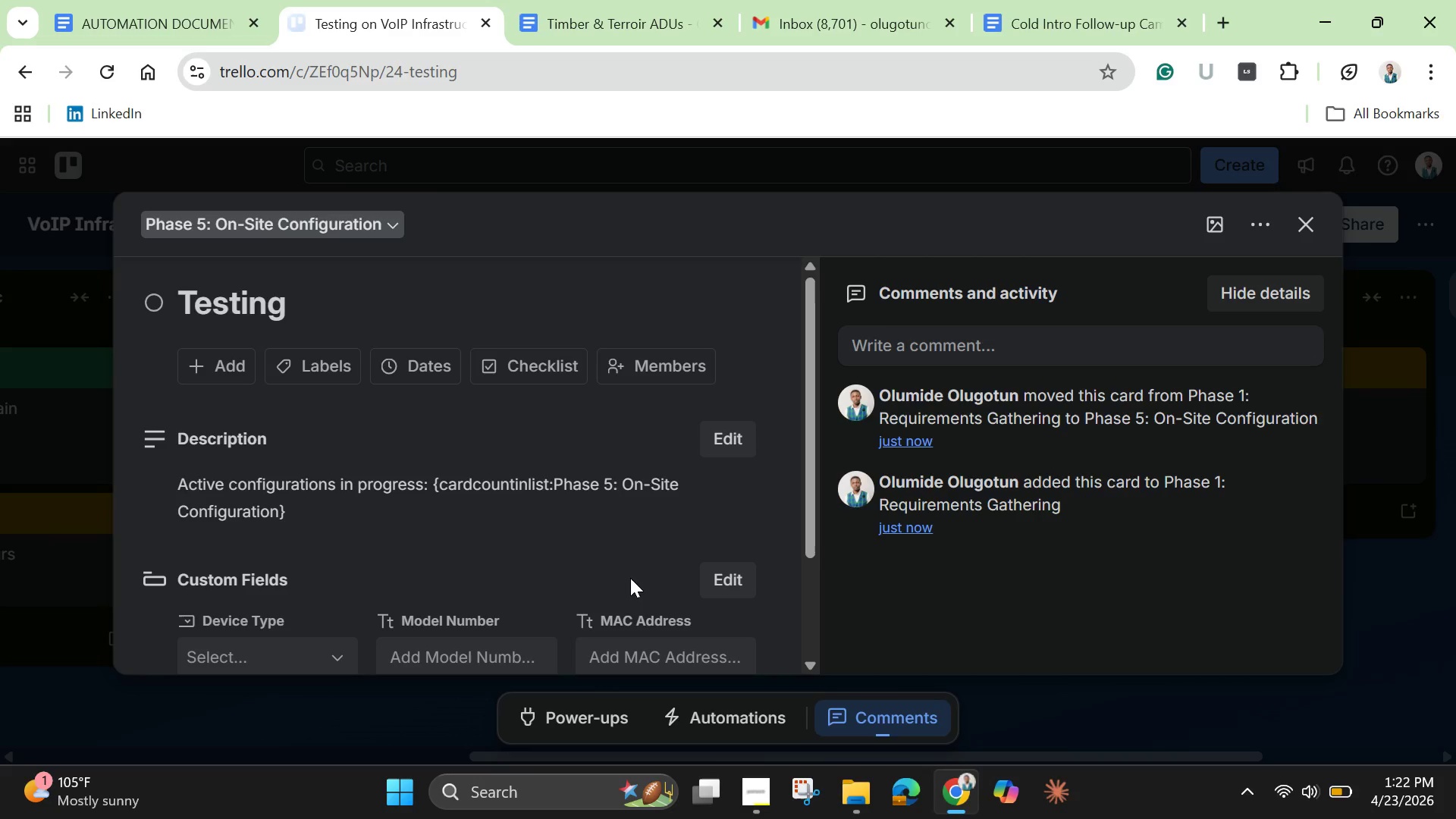 
wait(163.02)
 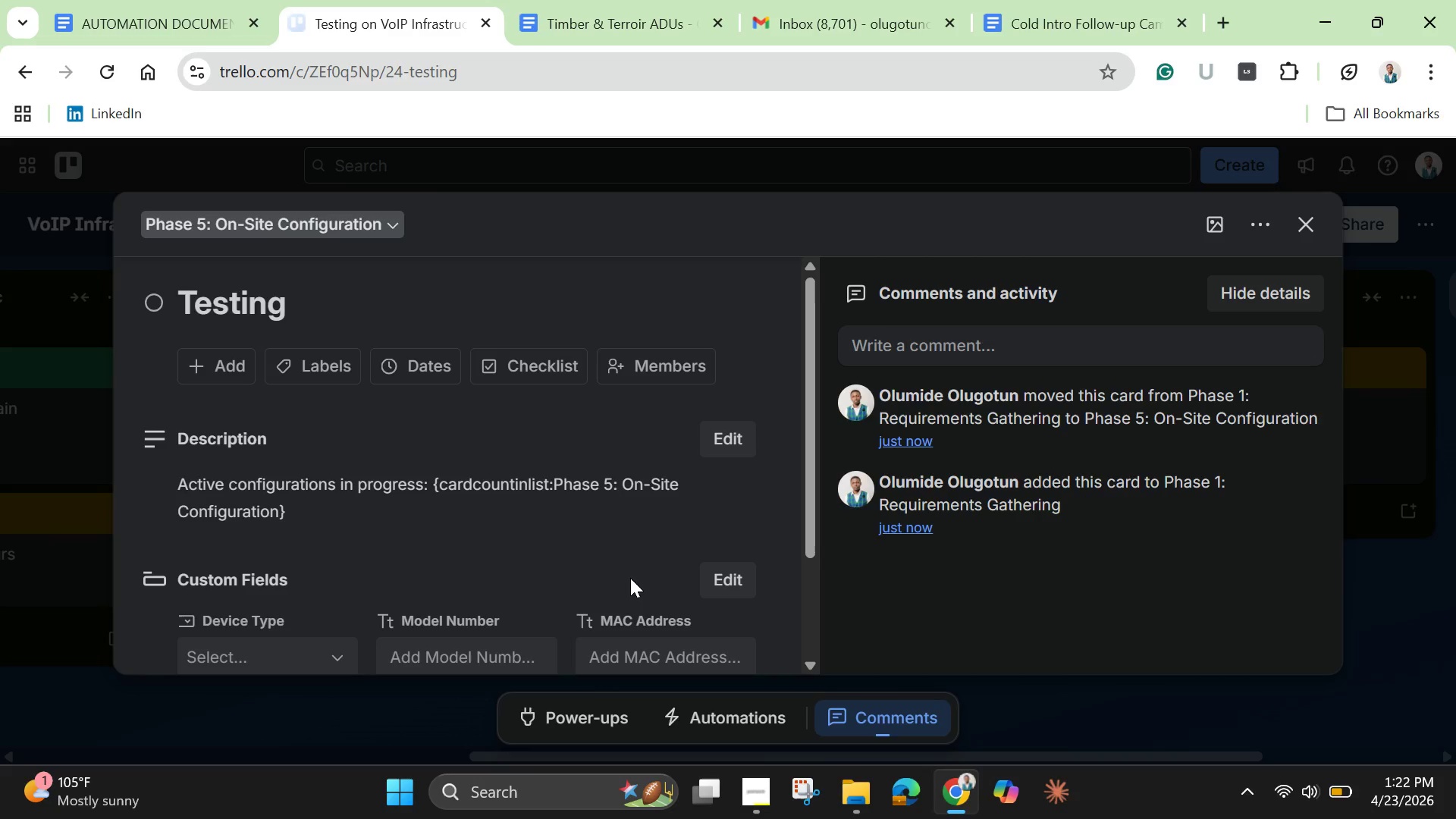 
left_click([1310, 222])
 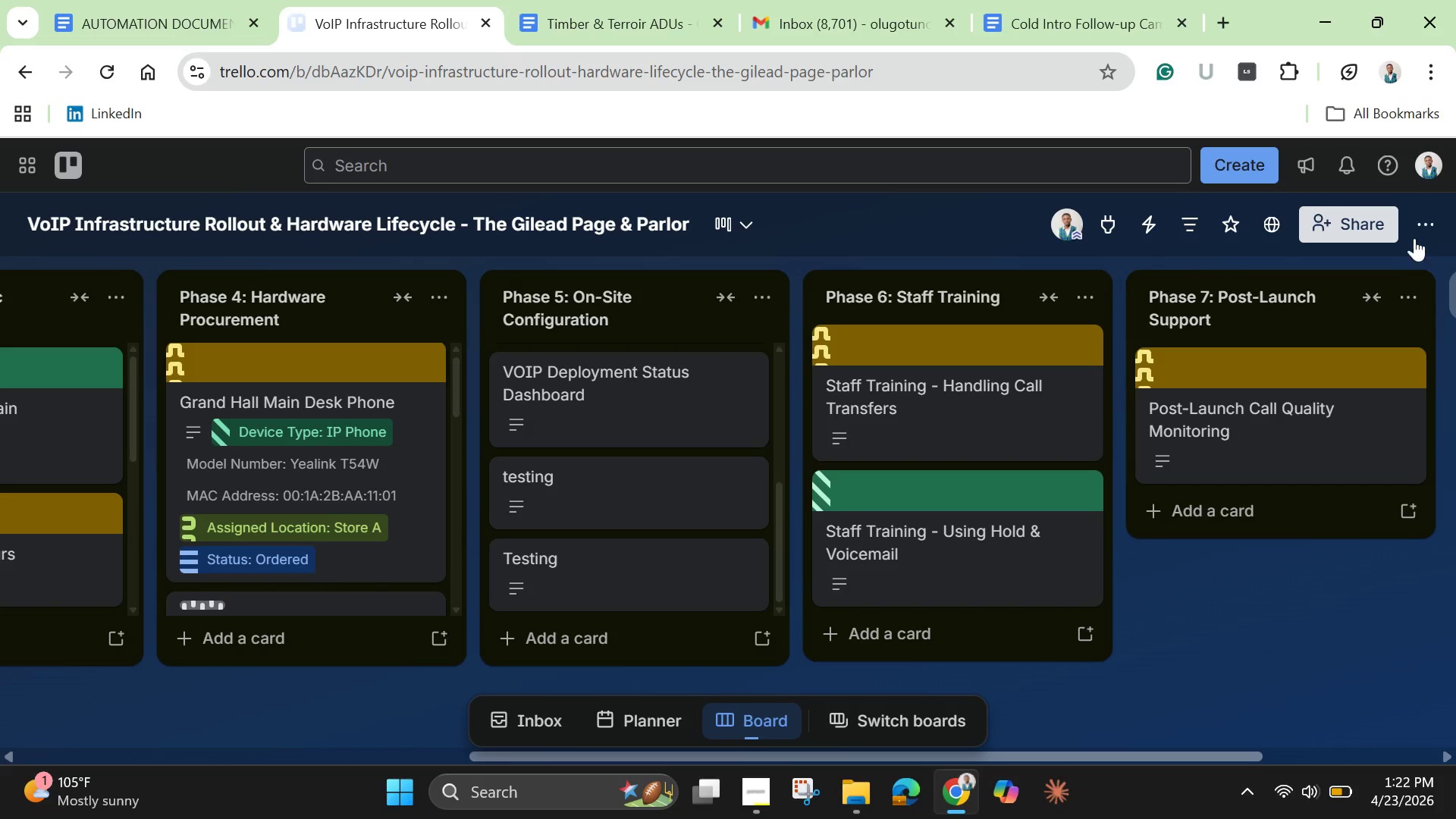 
left_click([1422, 234])
 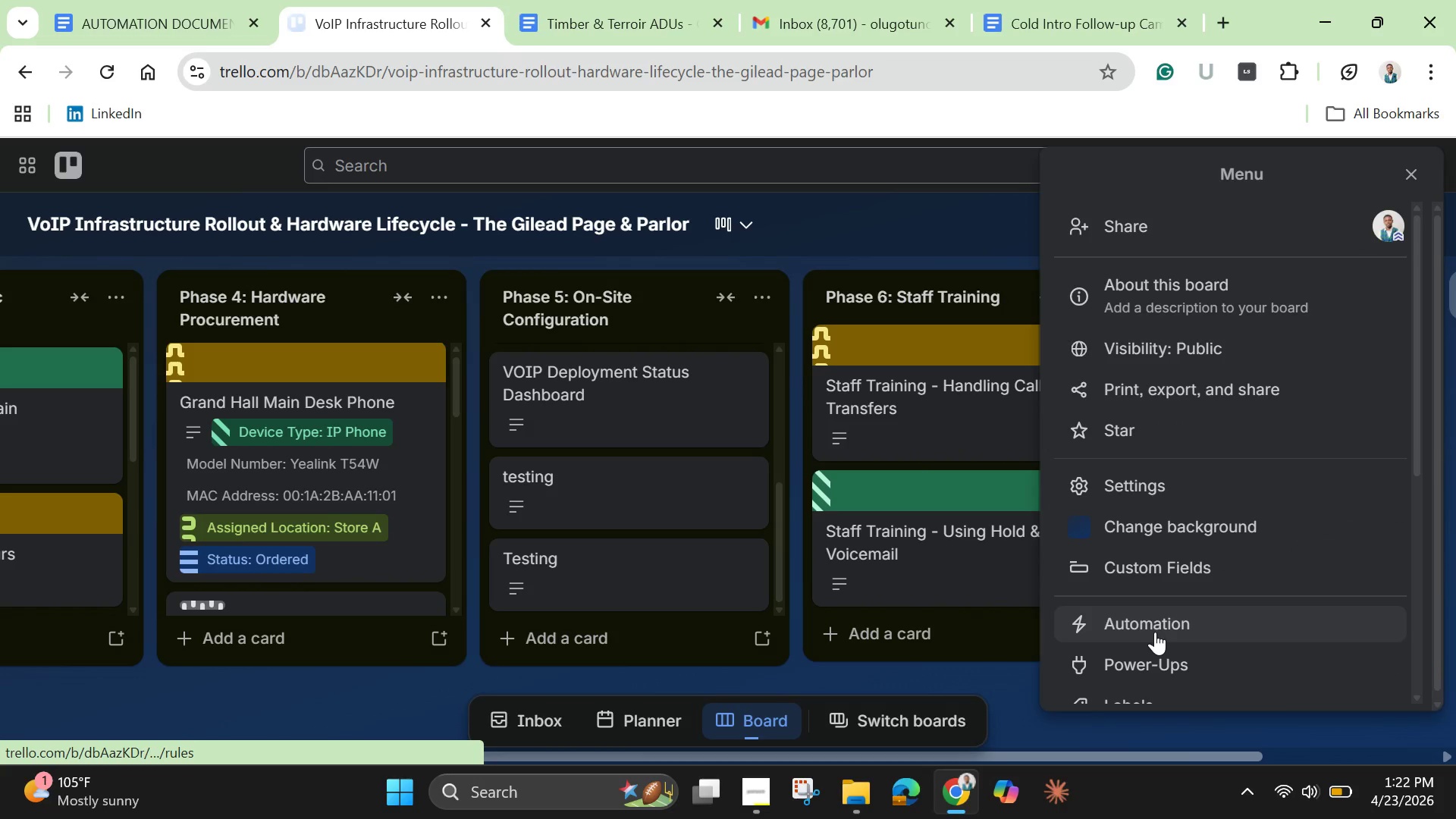 
left_click([1153, 629])
 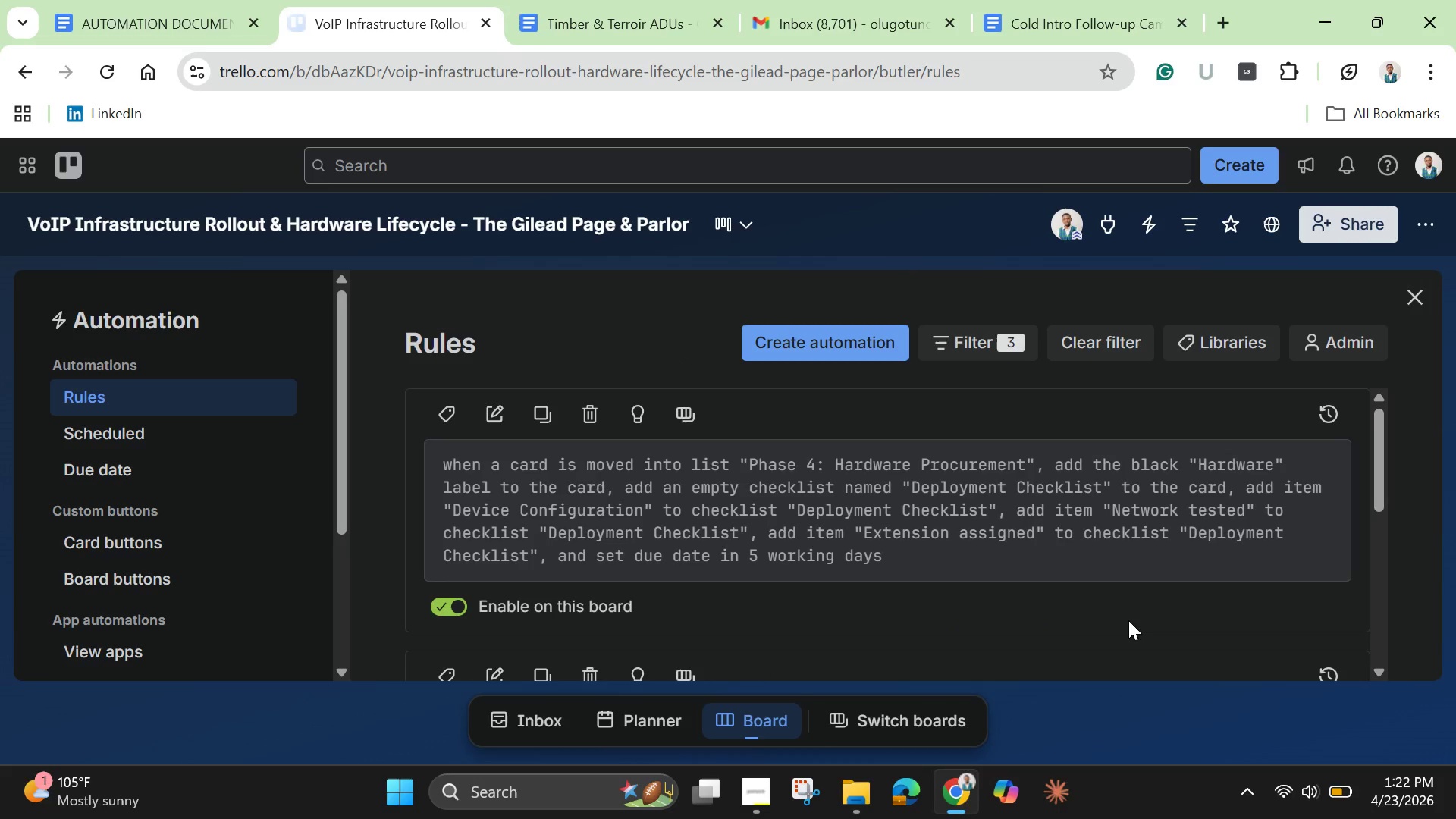 
scroll: coordinate [871, 548], scroll_direction: down, amount: 9.0
 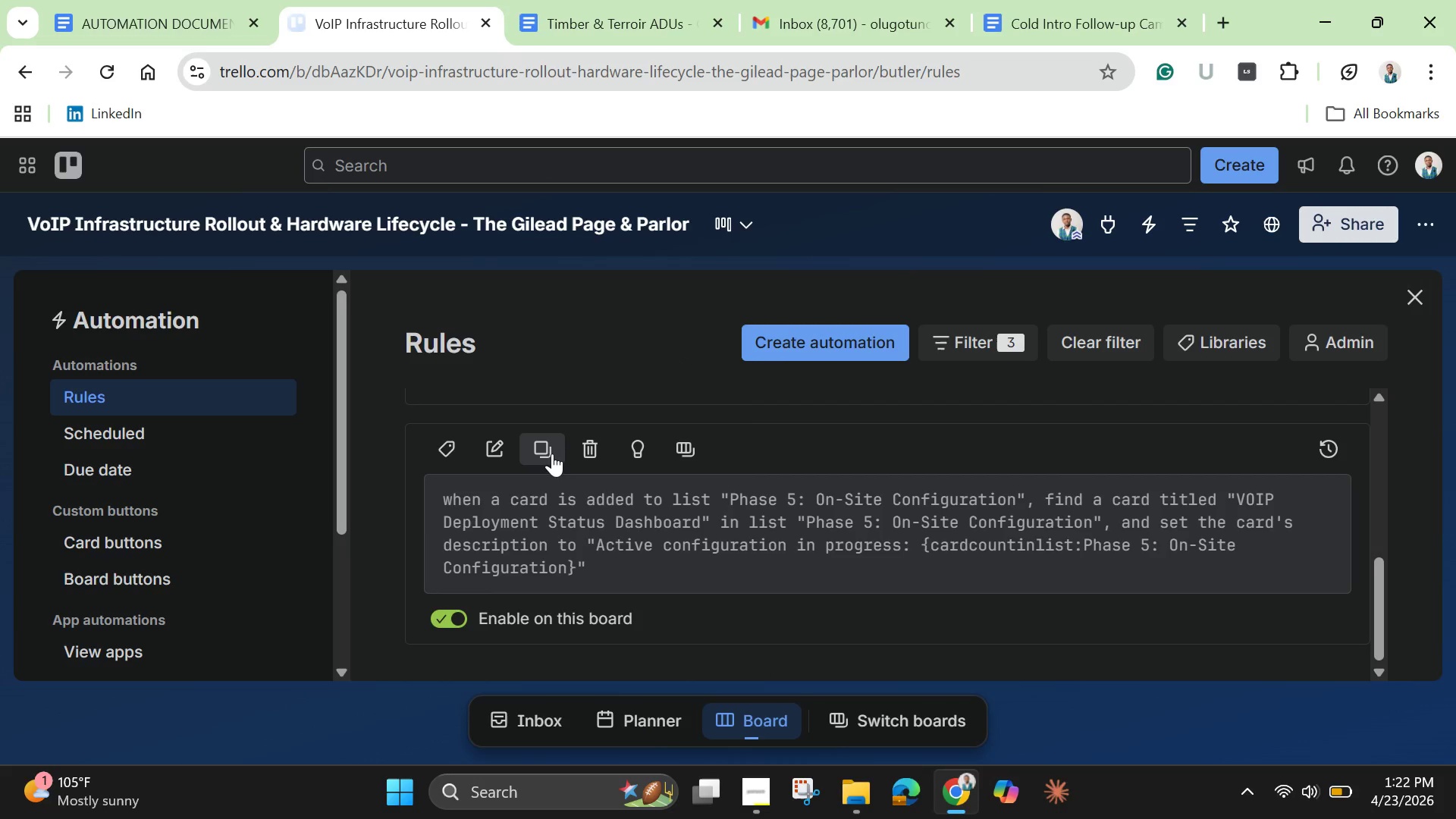 
left_click([491, 451])
 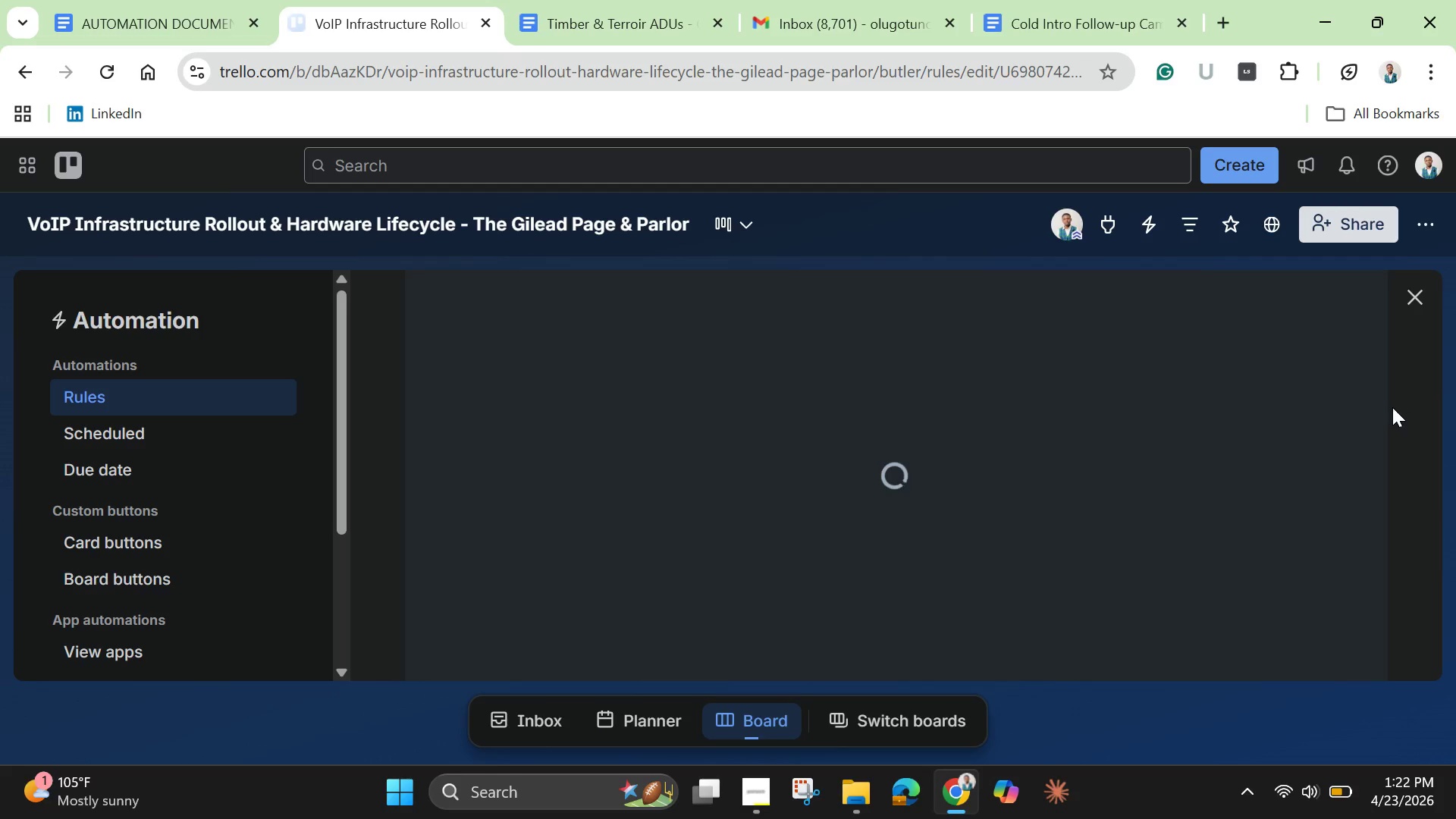 
mouse_move([1141, 457])
 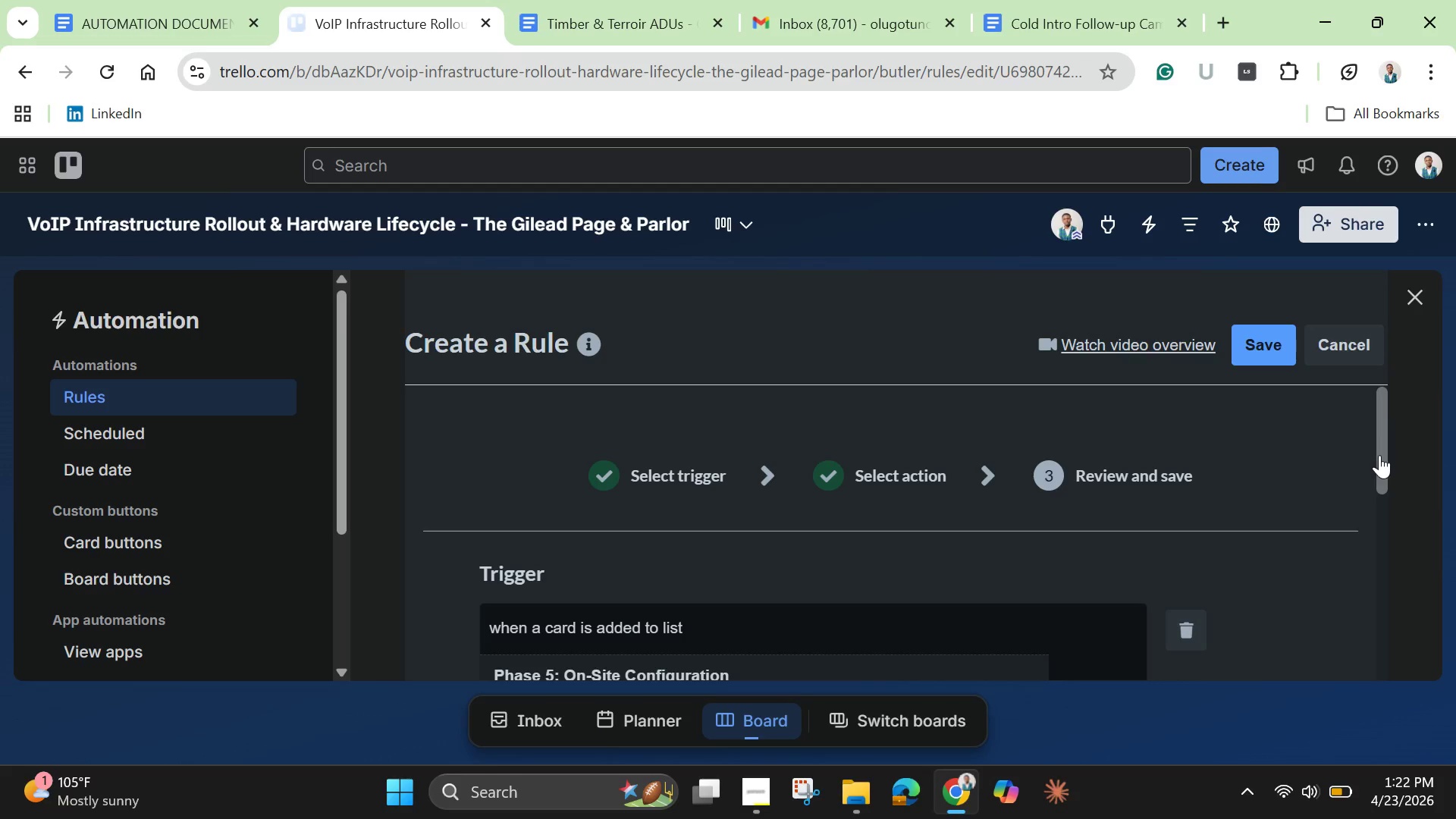 
left_click_drag(start_coordinate=[1379, 455], to_coordinate=[1386, 638])
 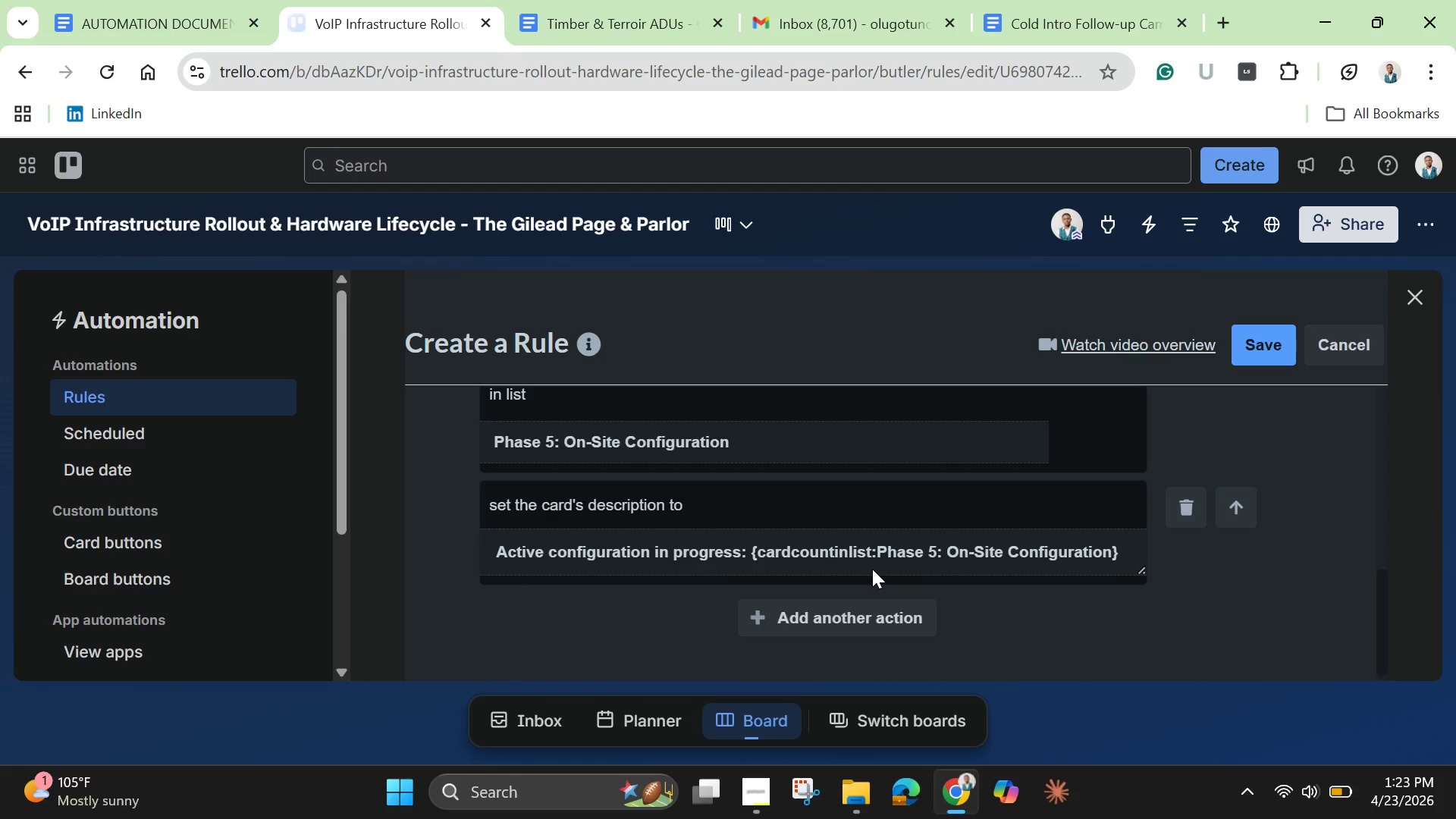 
wait(23.08)
 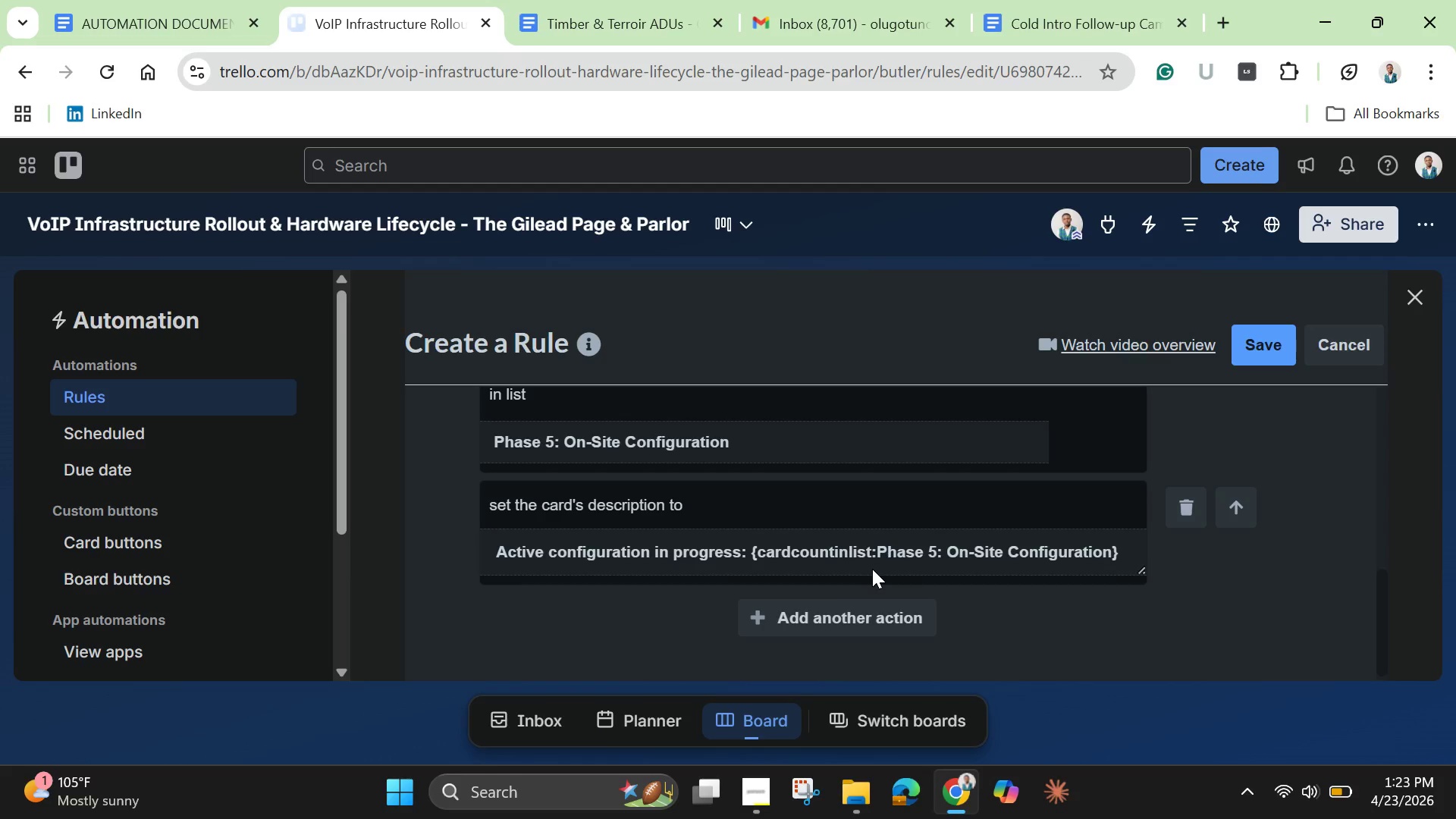 
left_click([1349, 344])
 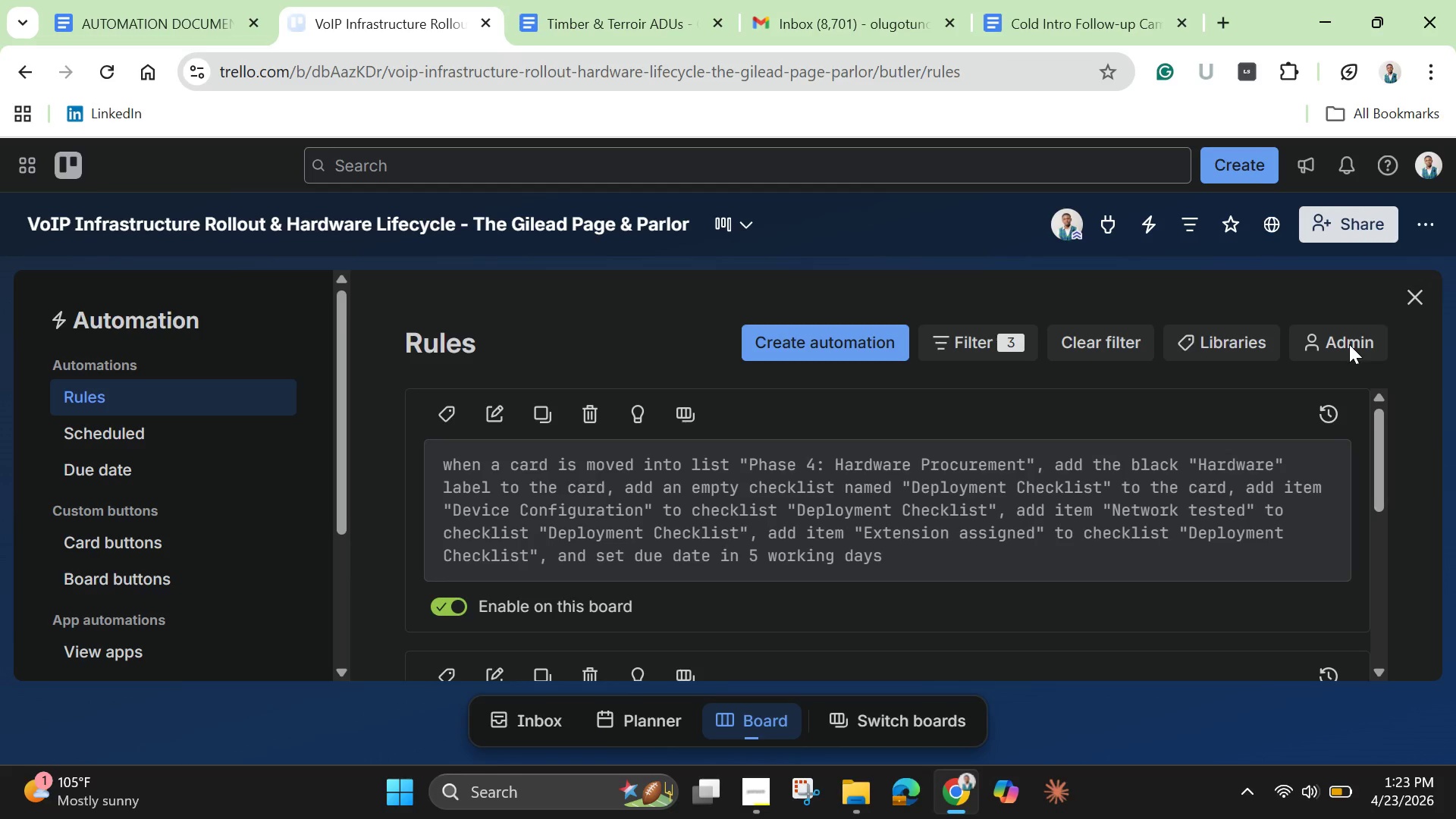 
left_click([1413, 304])
 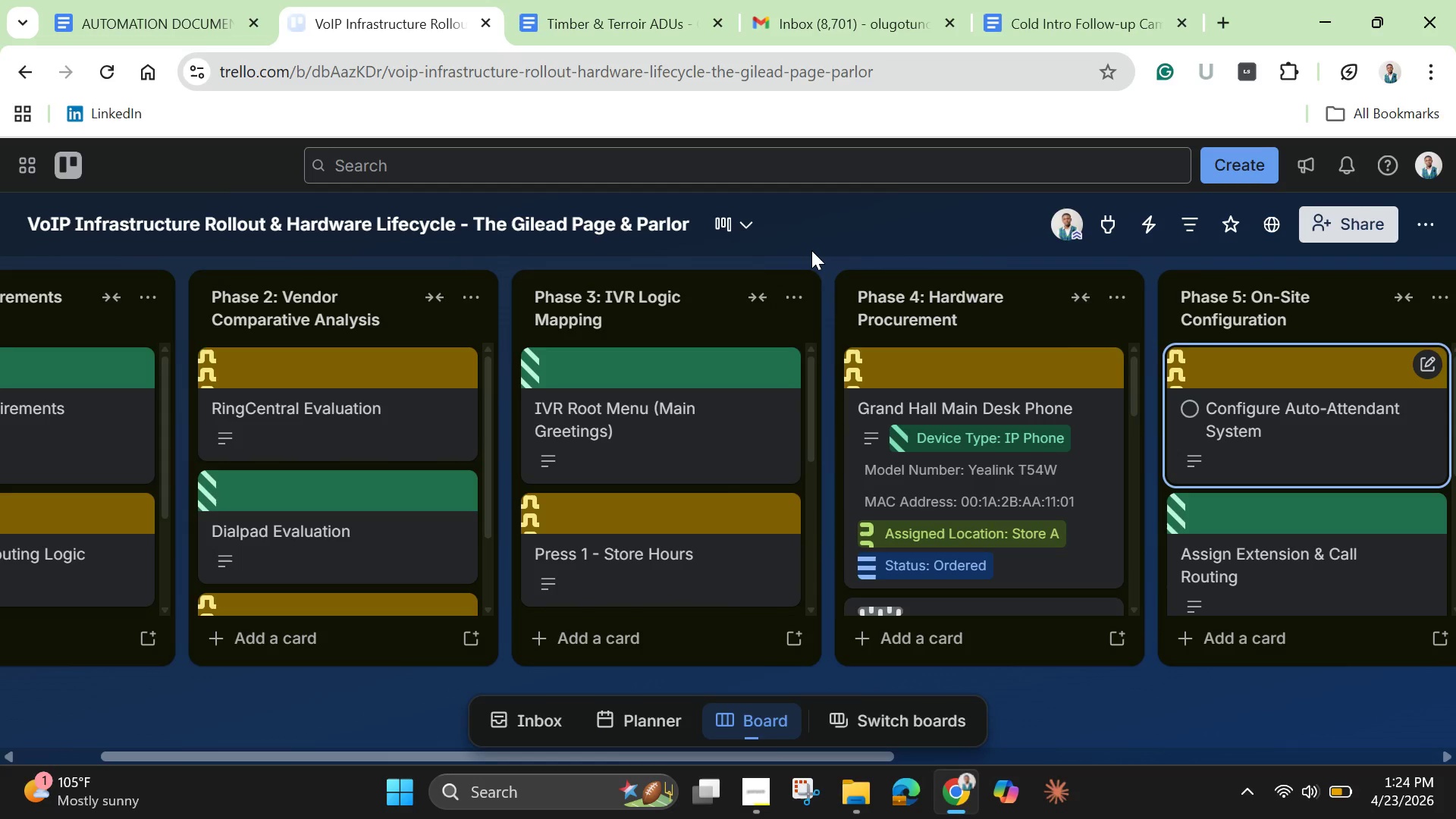 
wait(61.05)
 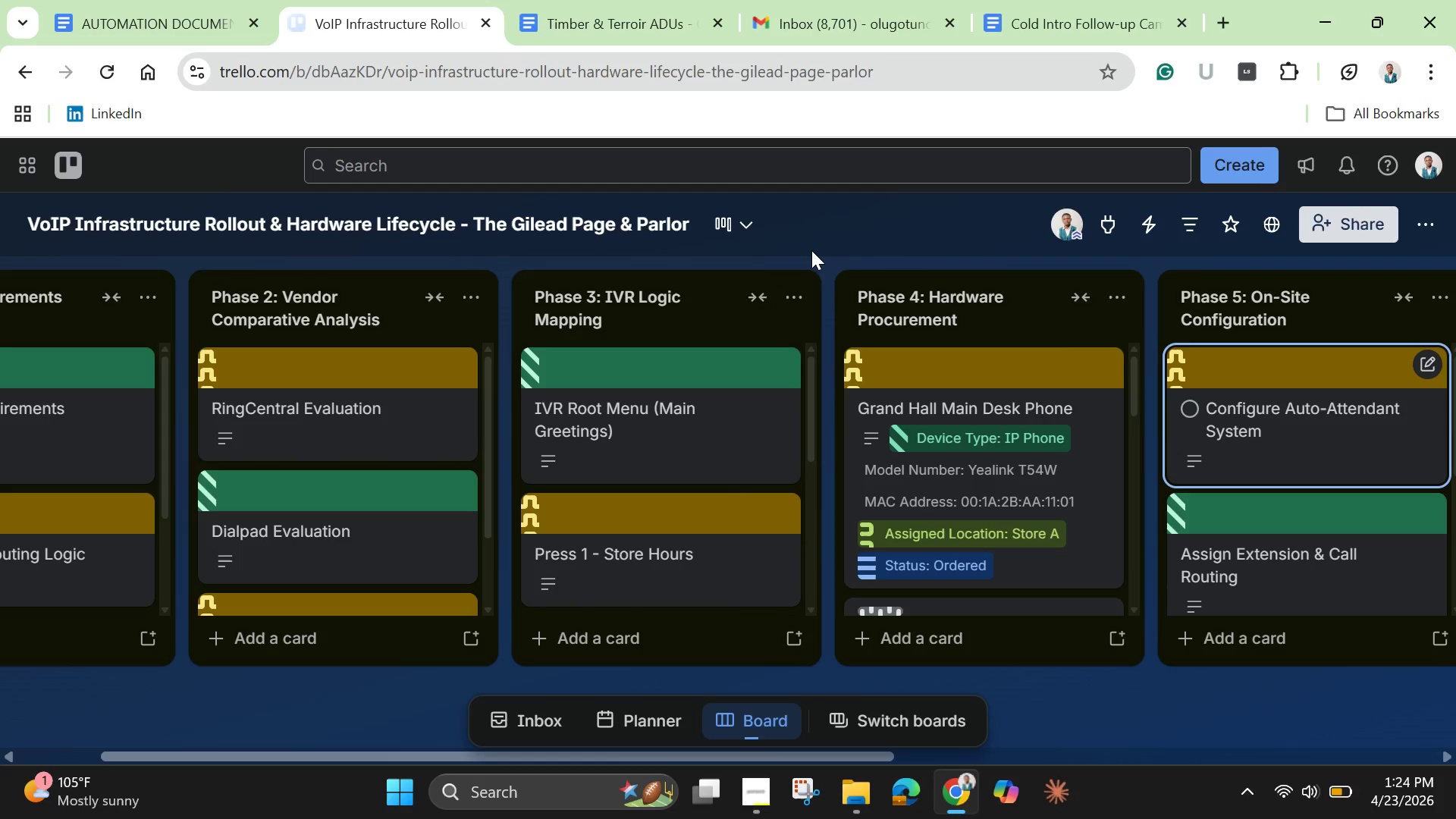 
scroll: coordinate [1301, 504], scroll_direction: down, amount: 4.0
 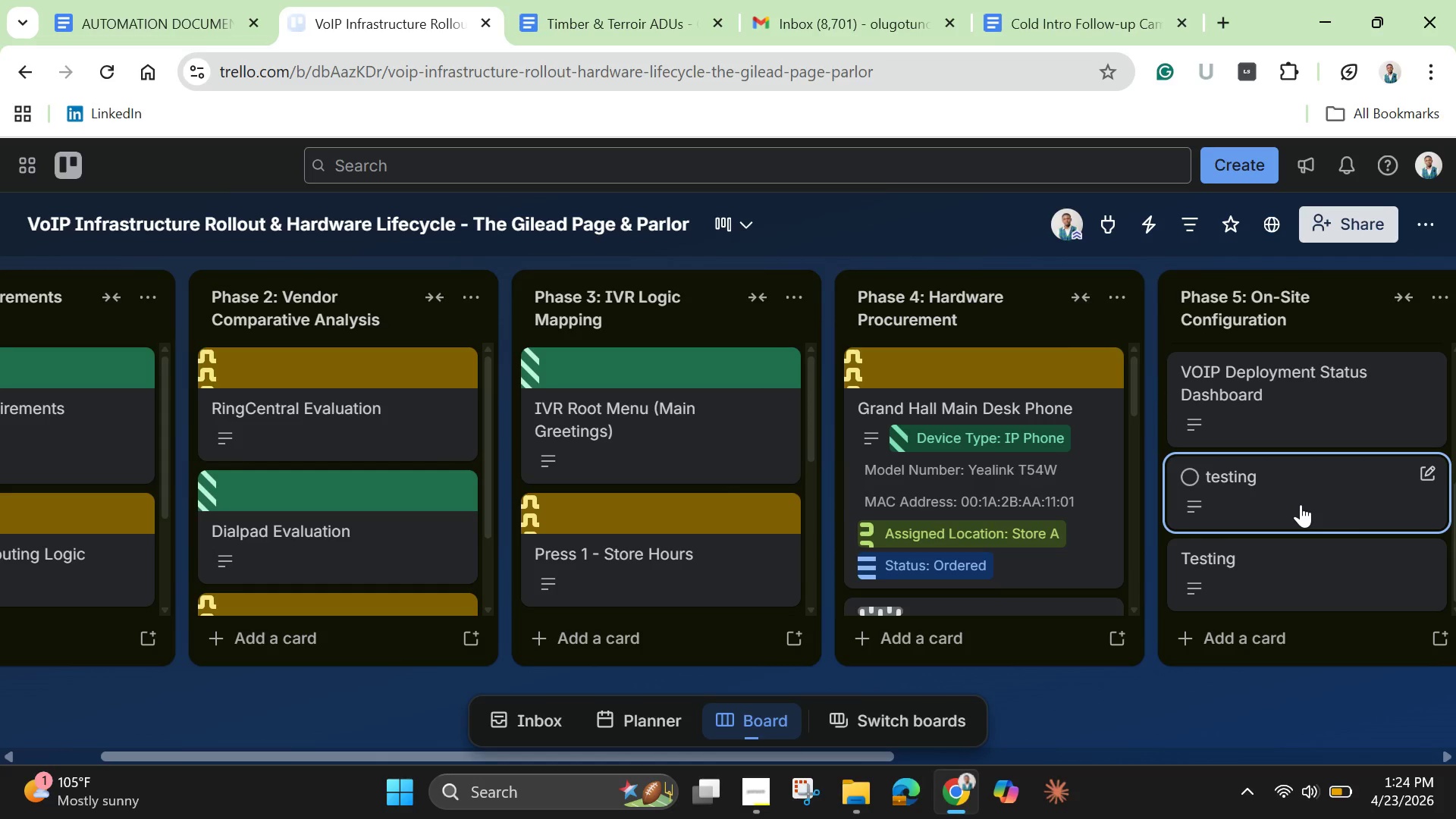 
left_click([1301, 504])
 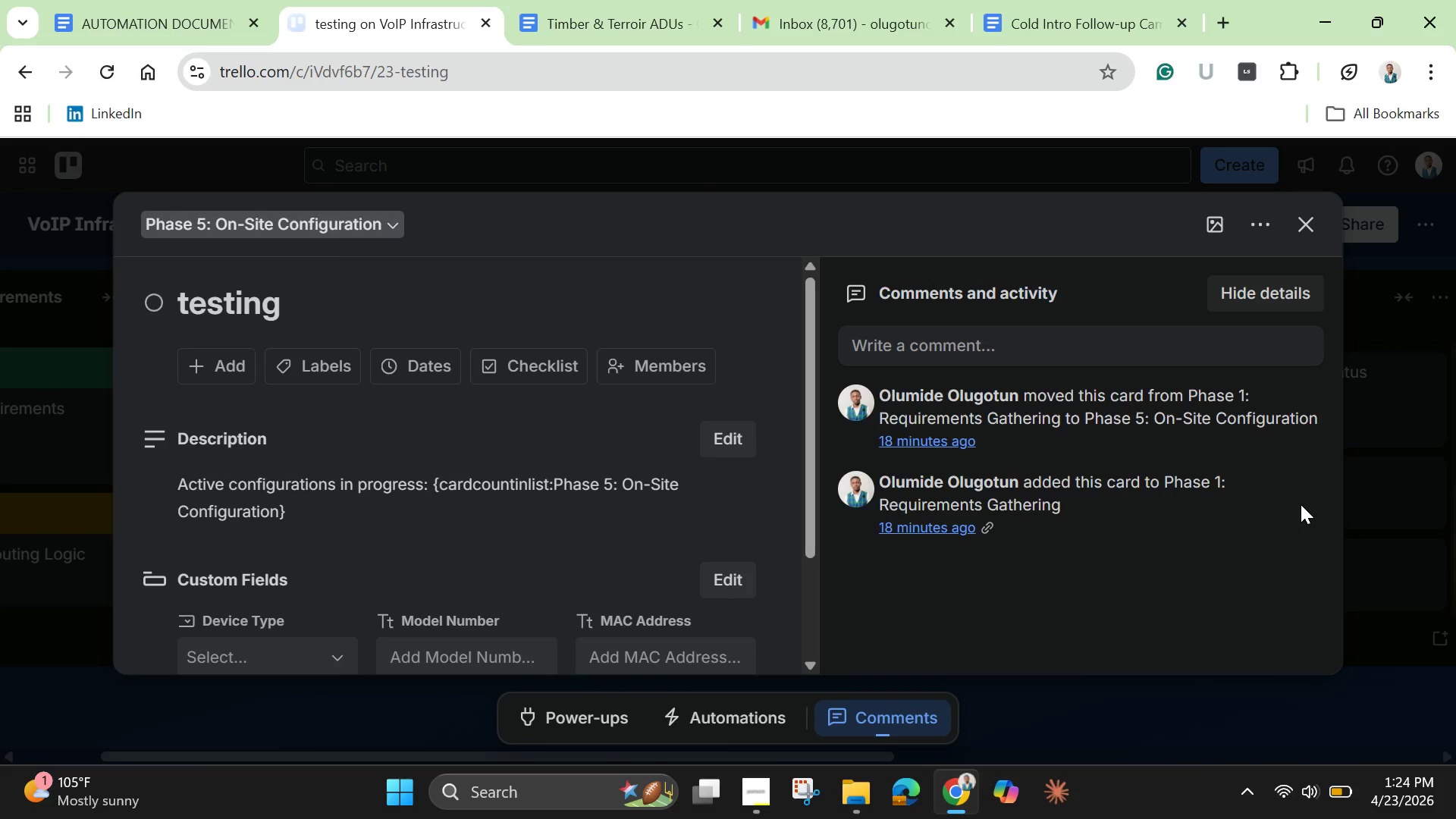 
wait(8.41)
 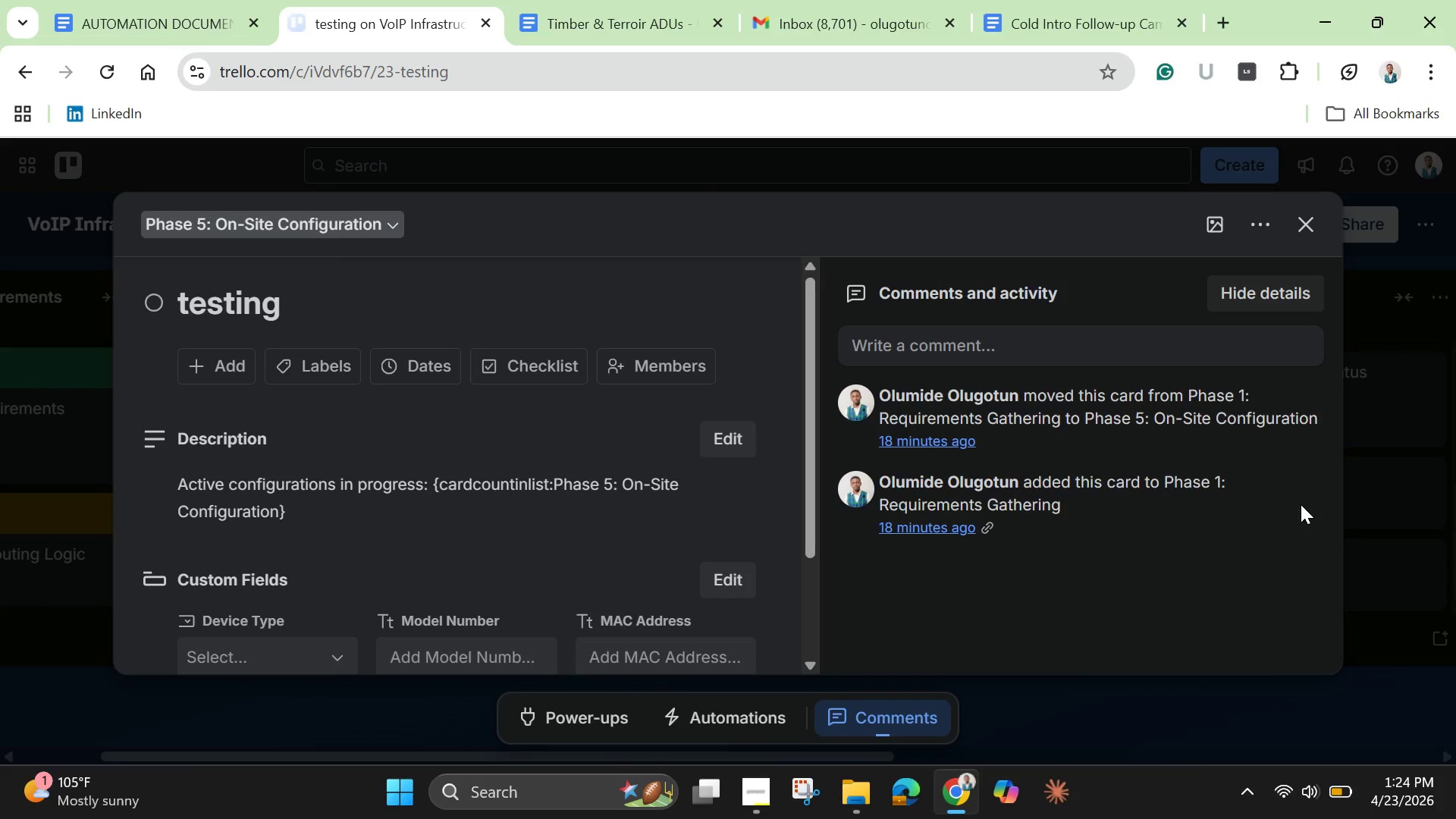 
left_click_drag(start_coordinate=[806, 510], to_coordinate=[809, 535])
 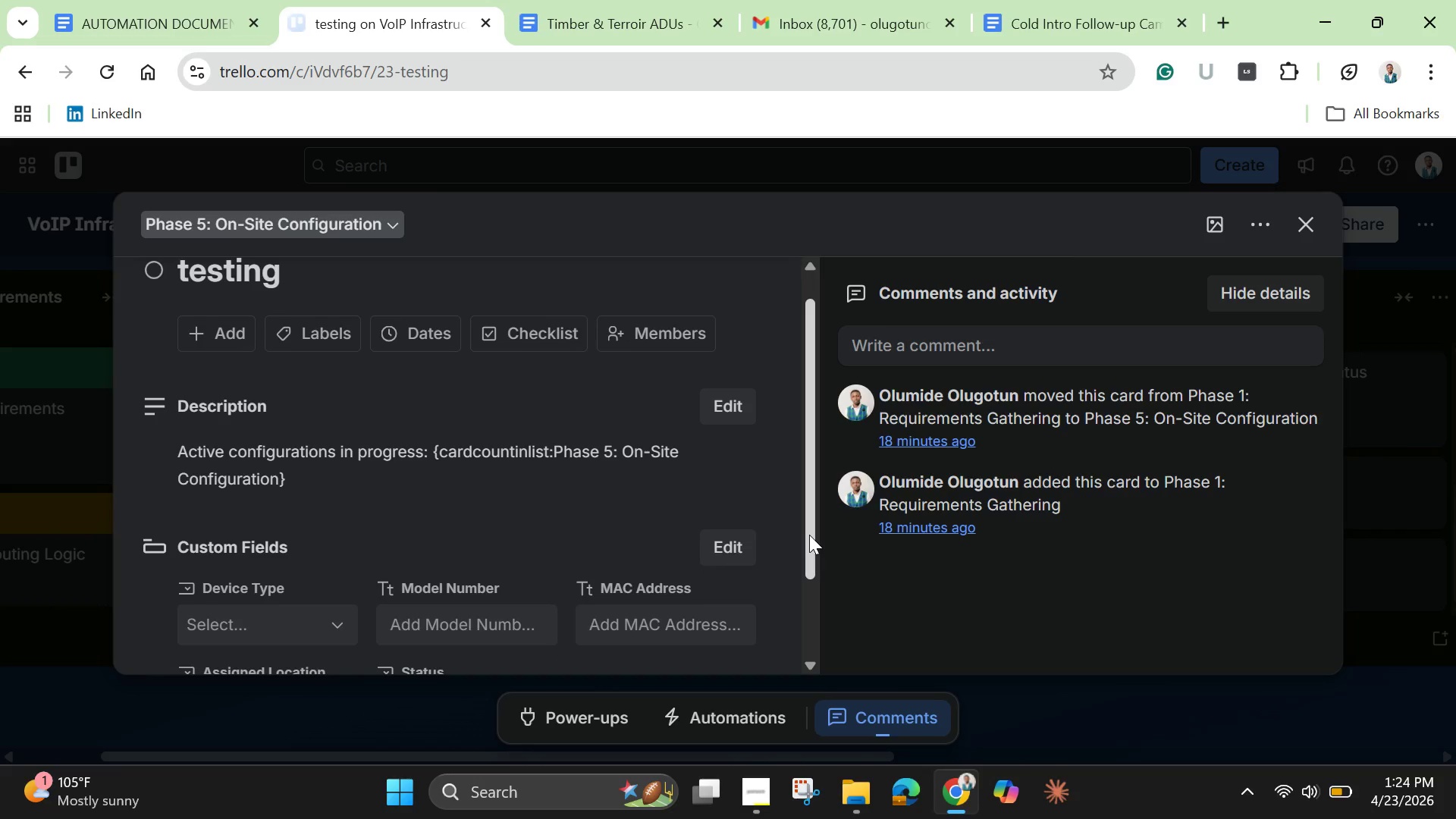 
wait(12.31)
 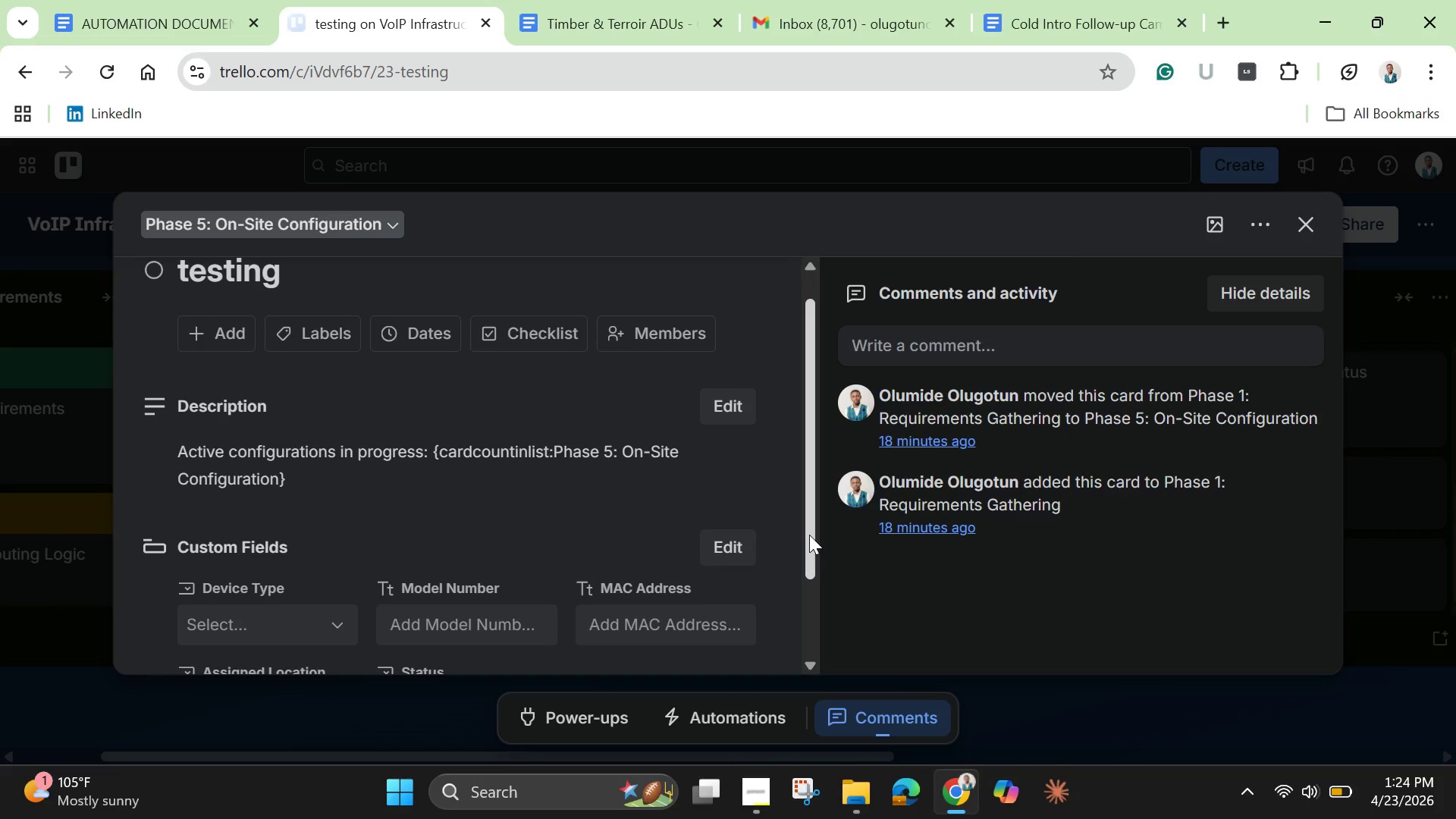 
left_click([1309, 228])
 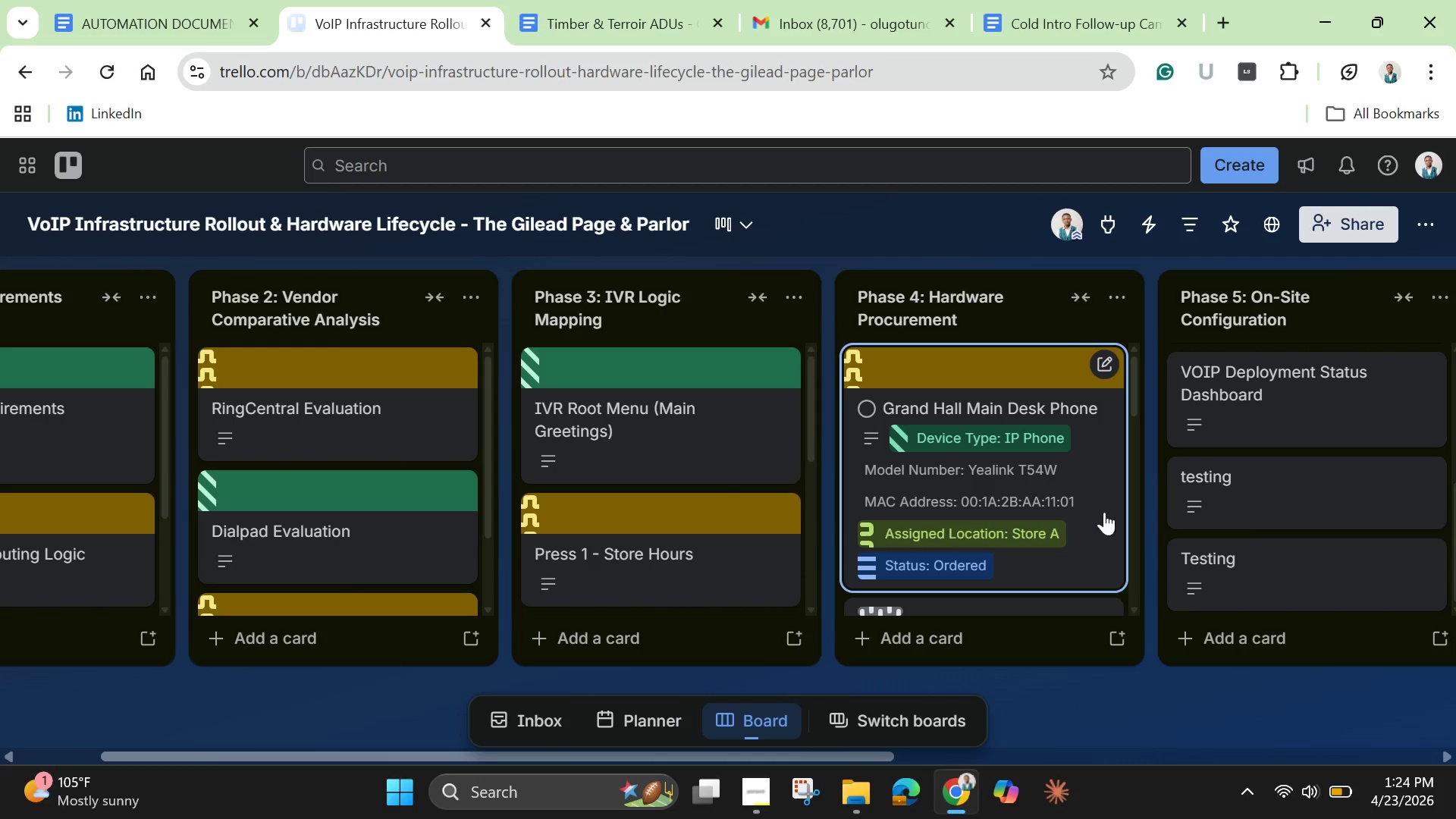 
scroll: coordinate [1272, 521], scroll_direction: down, amount: 3.0
 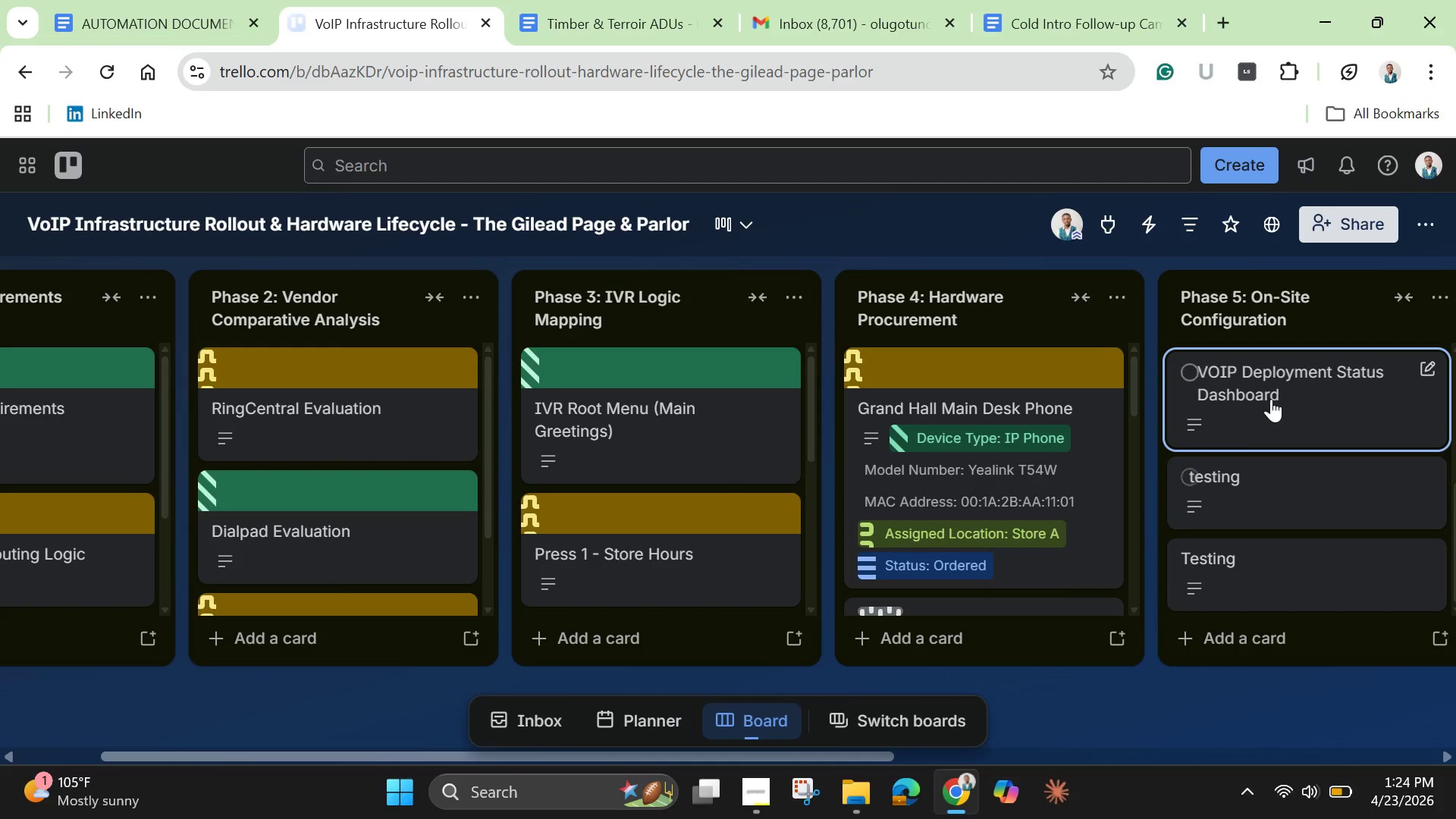 
left_click([1271, 399])
 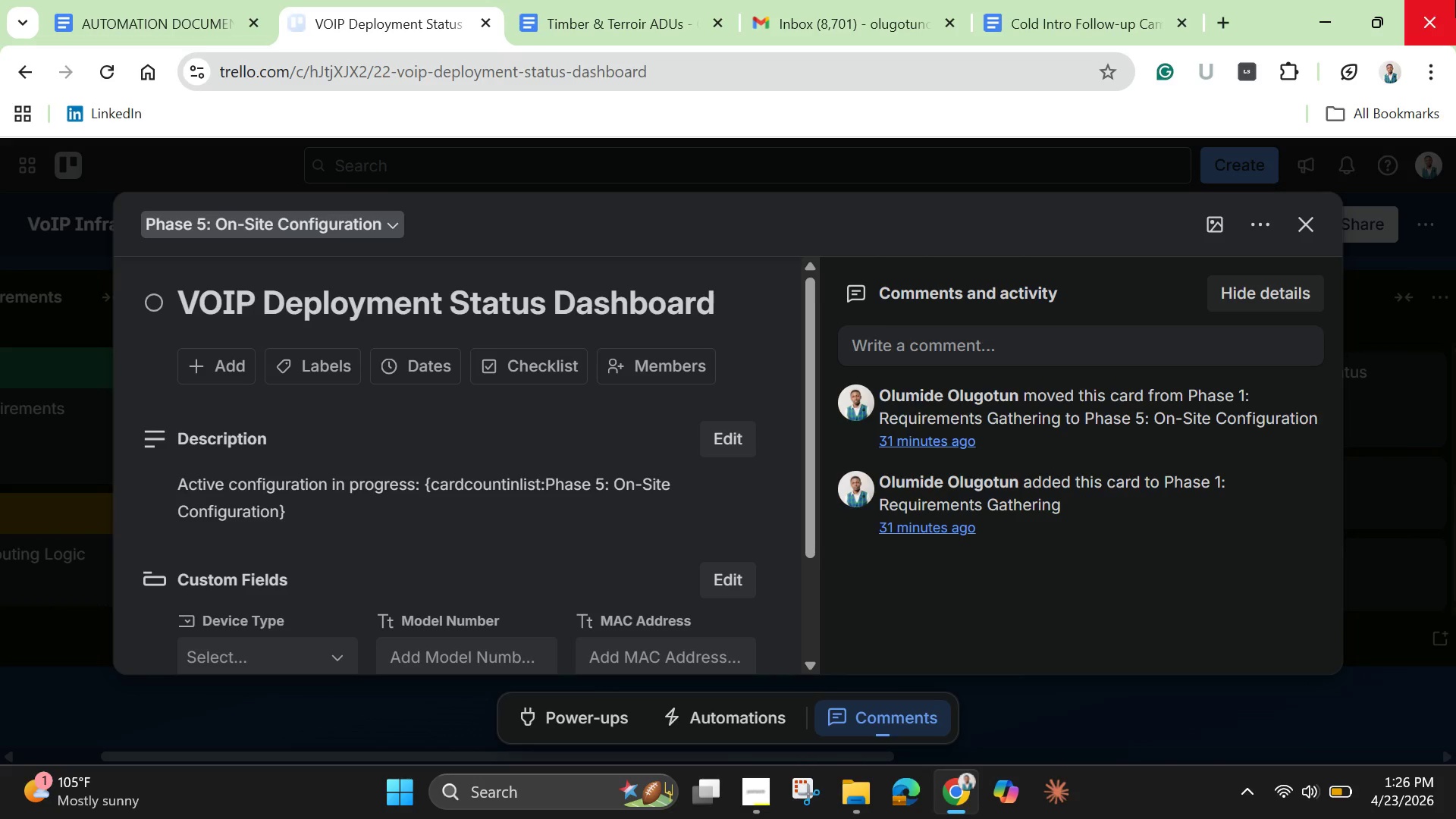 
wait(95.36)
 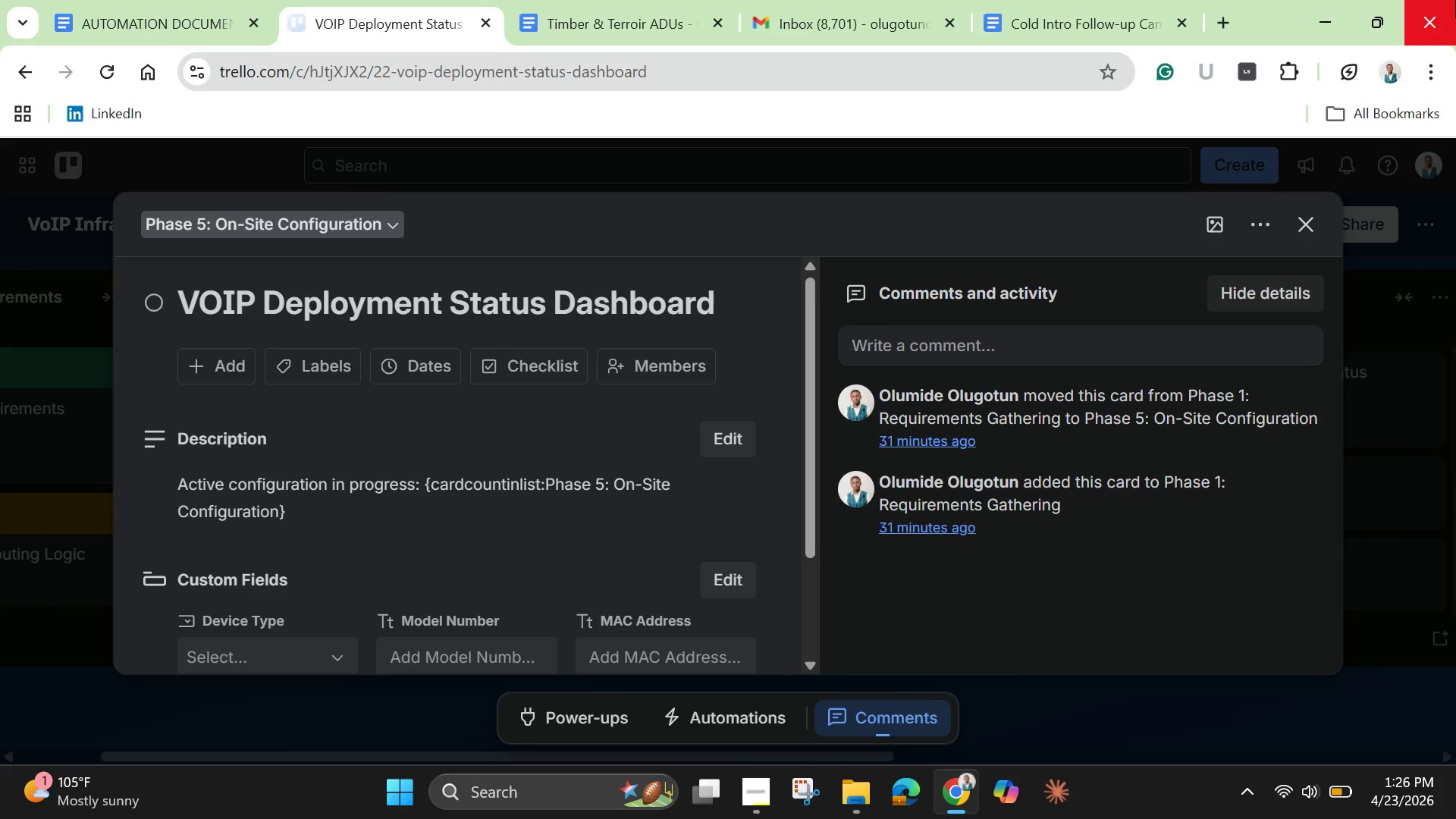 
left_click([760, 783])